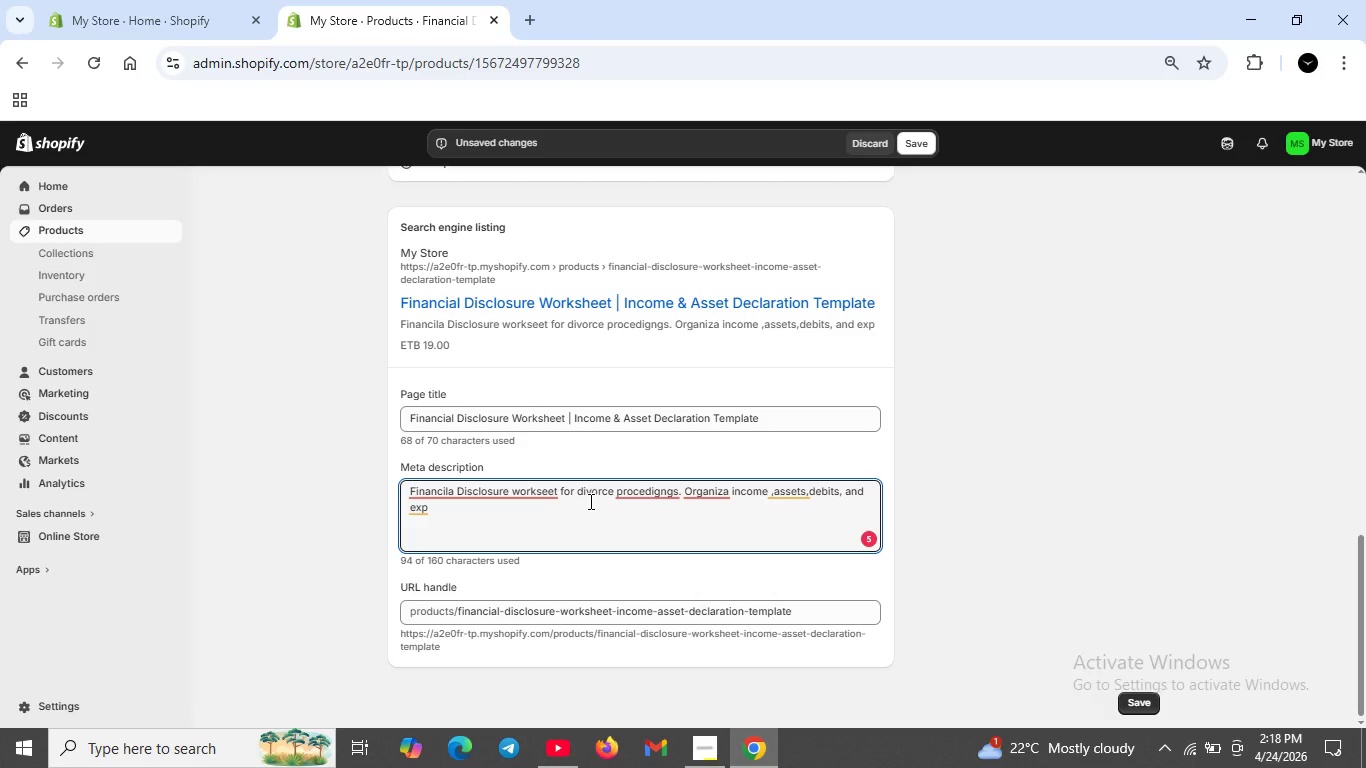 
type(enses.Rq)
key(Backspace)
type(equired Download support and property did)
key(Backspace)
type(vison .Dowm)
key(Backspace)
type(nload instantly)
 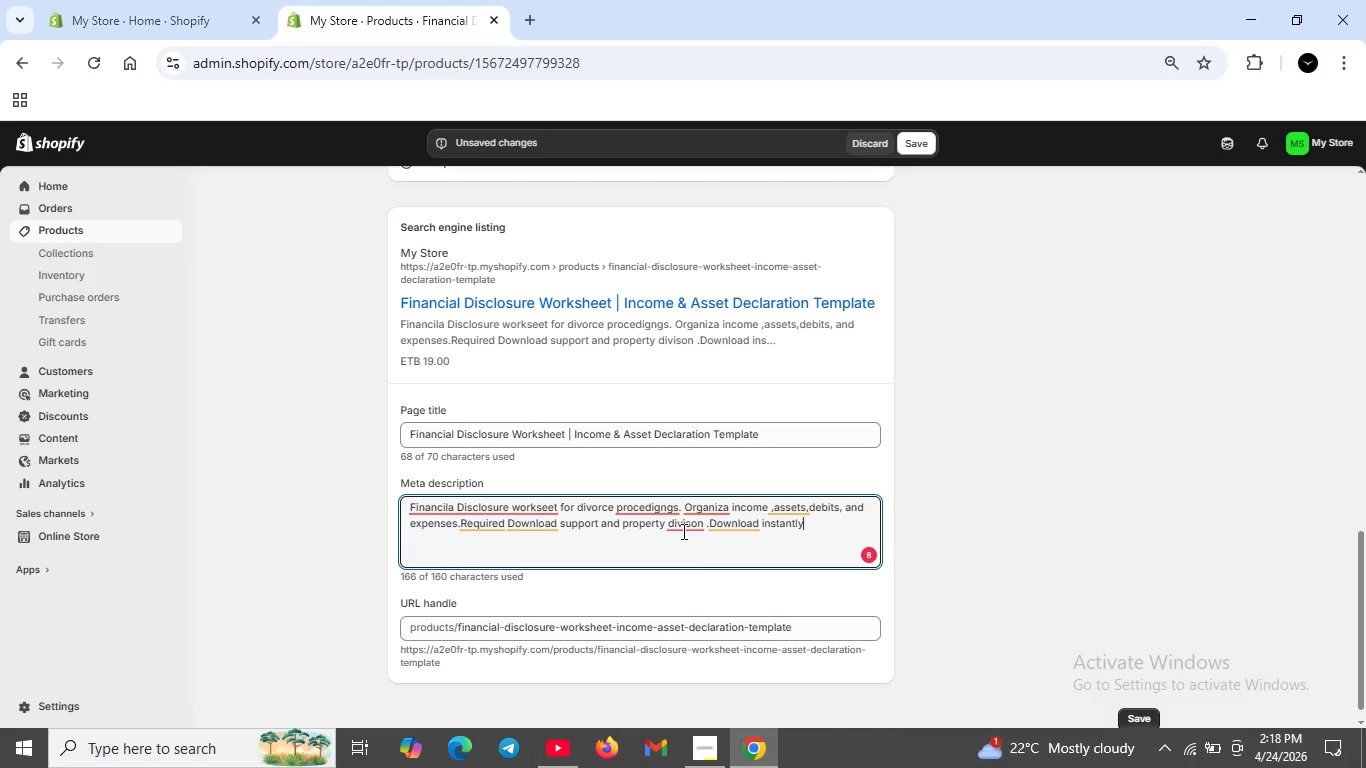 
left_click([682, 531])
 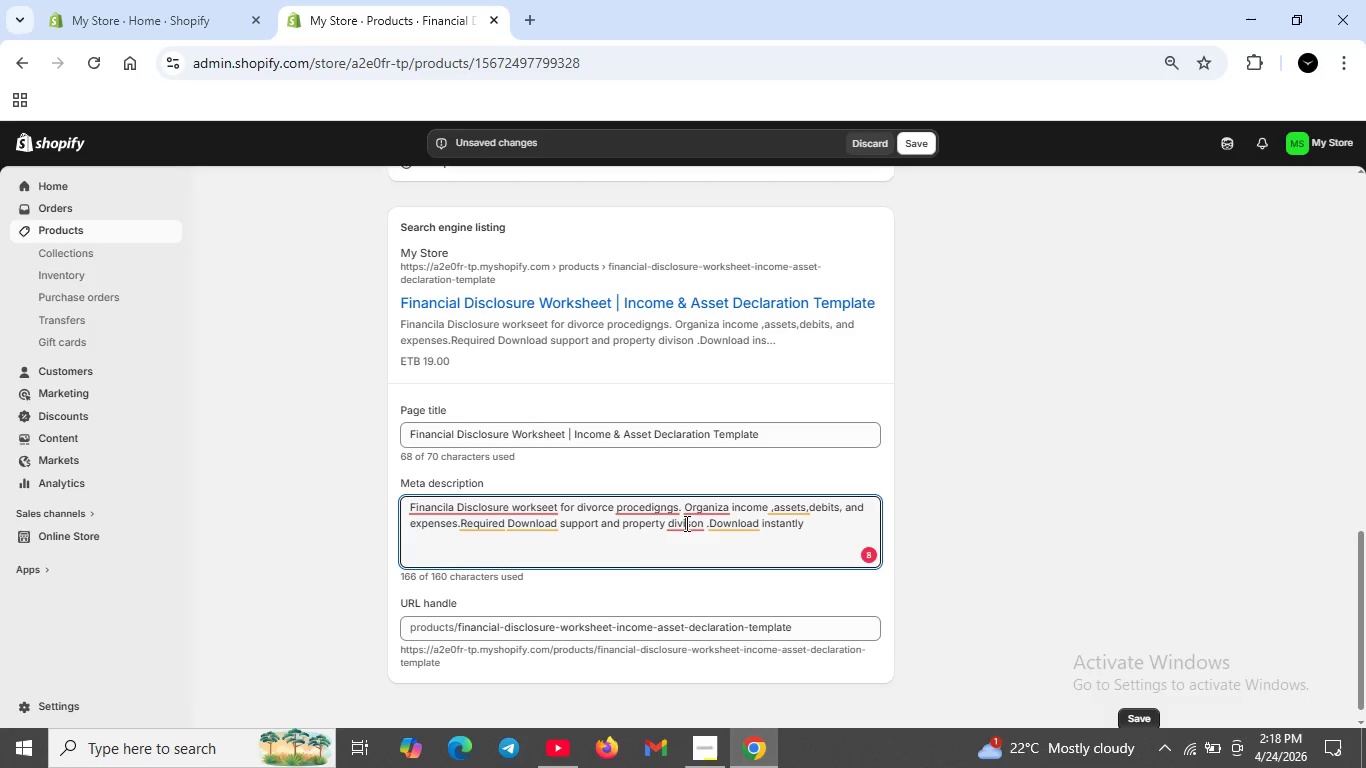 
left_click([685, 523])
 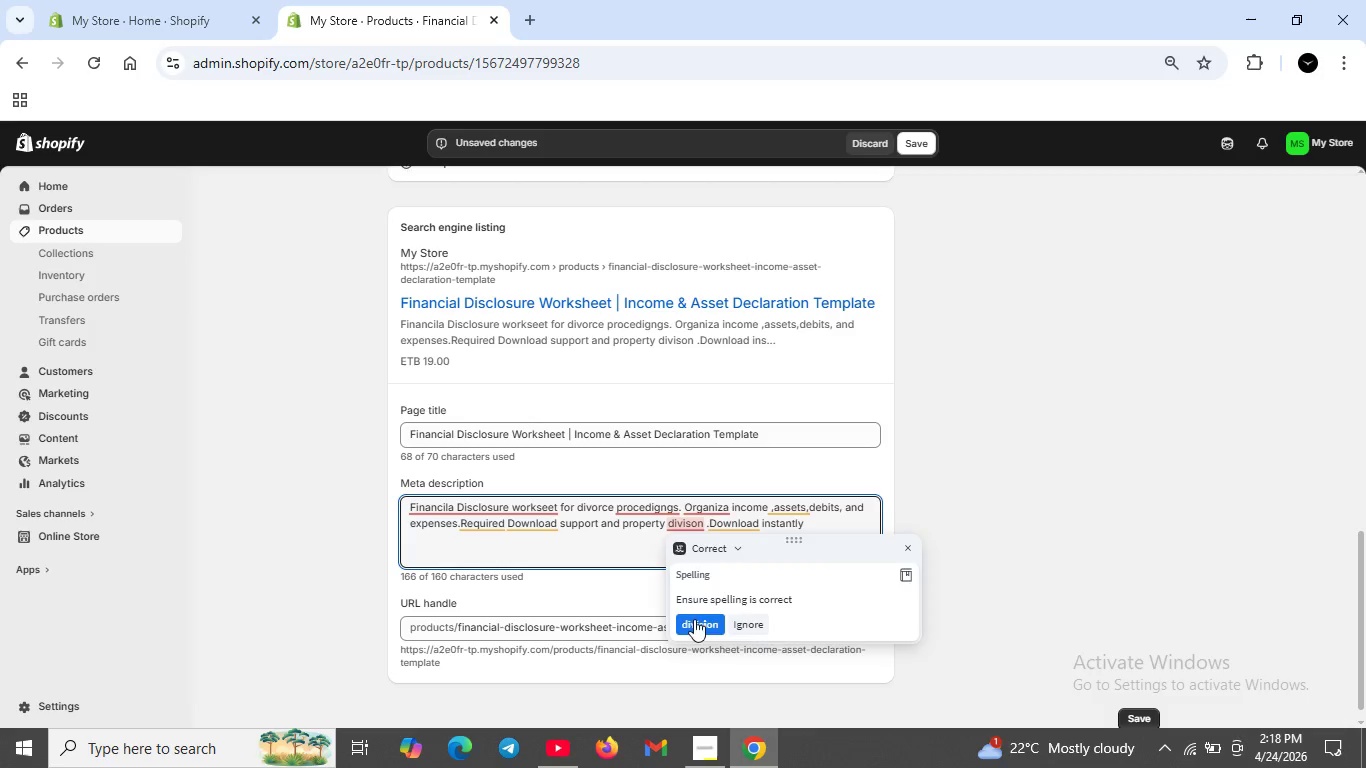 
left_click([694, 619])
 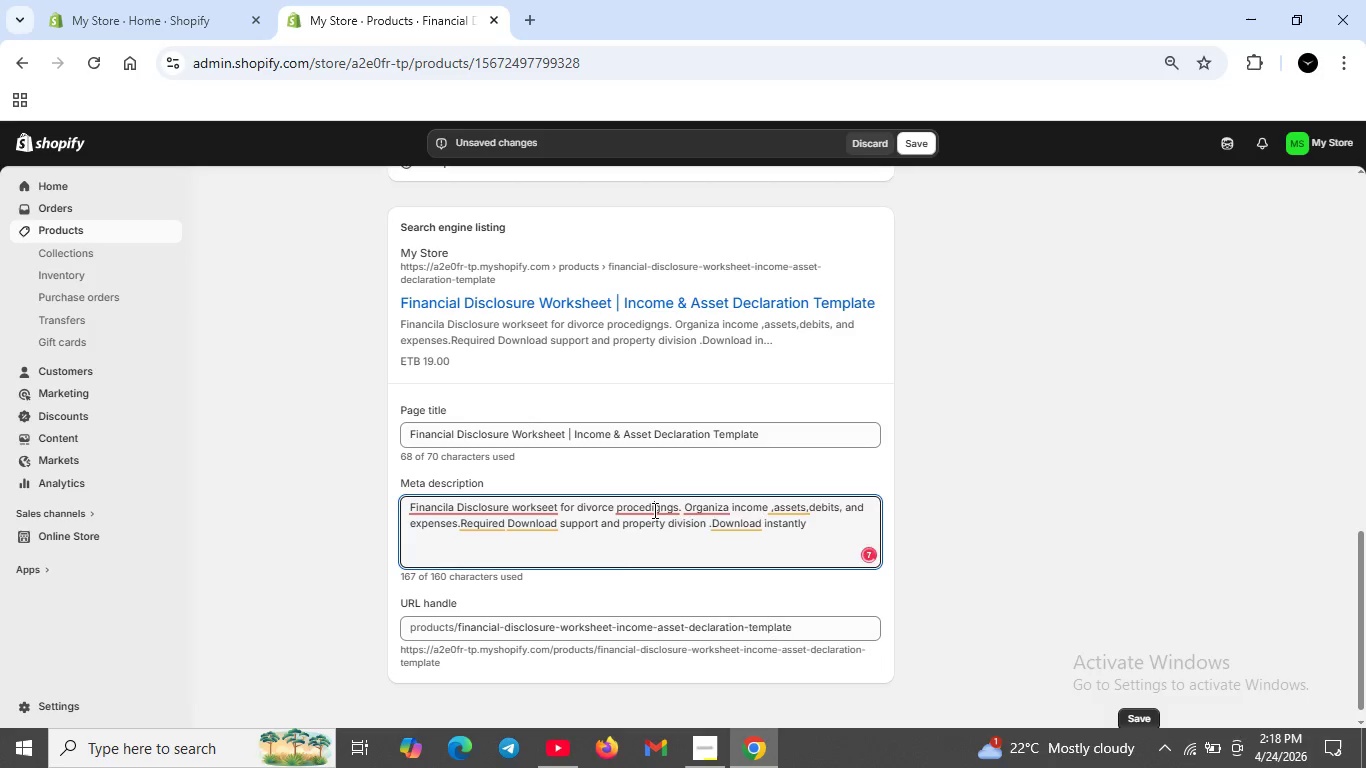 
left_click([653, 510])
 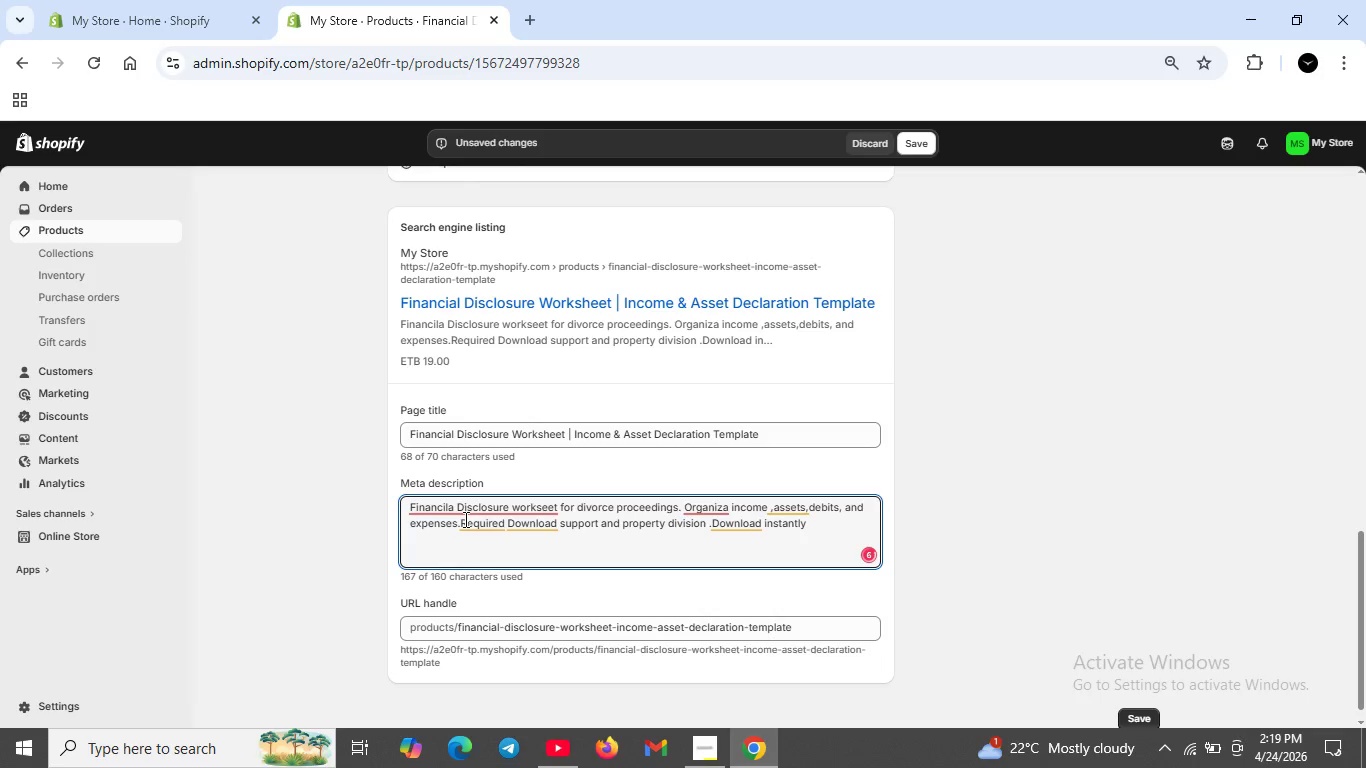 
left_click([464, 504])
 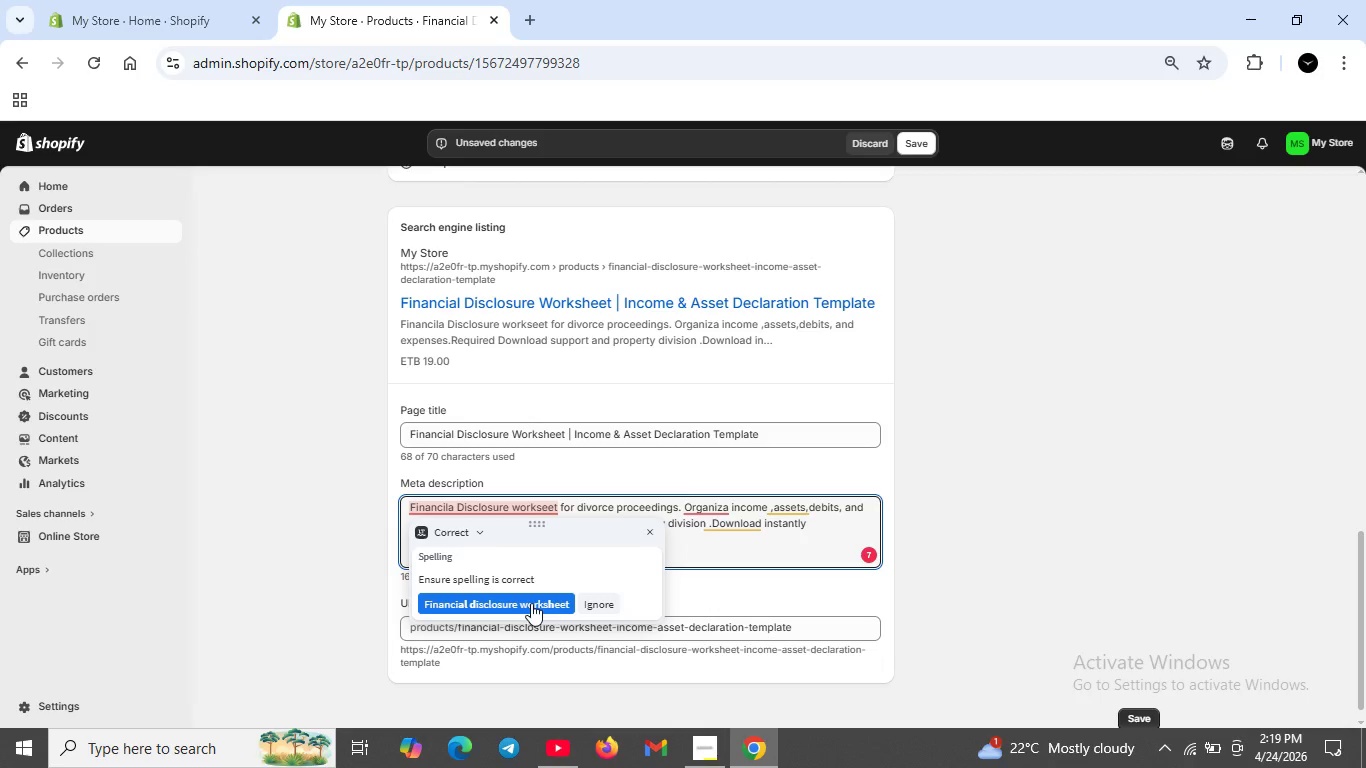 
left_click([531, 603])
 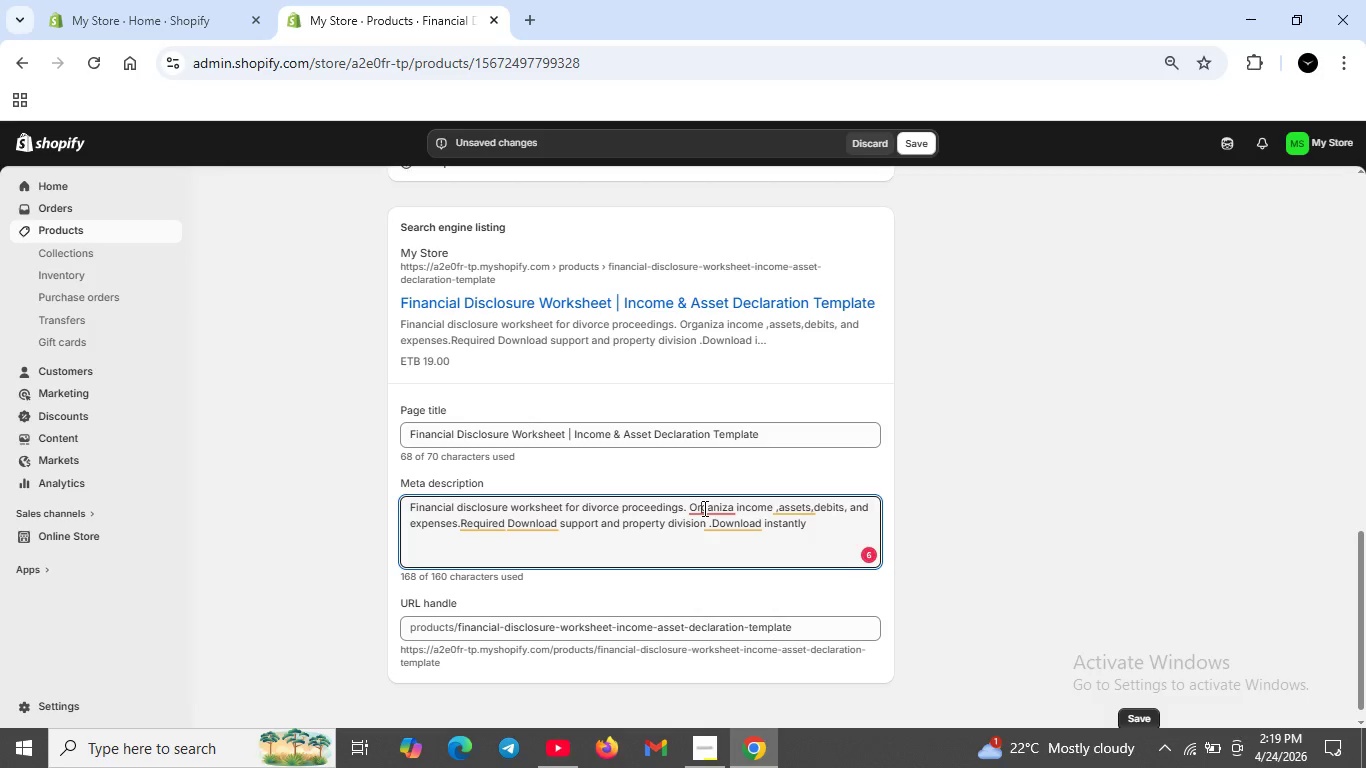 
left_click([703, 508])
 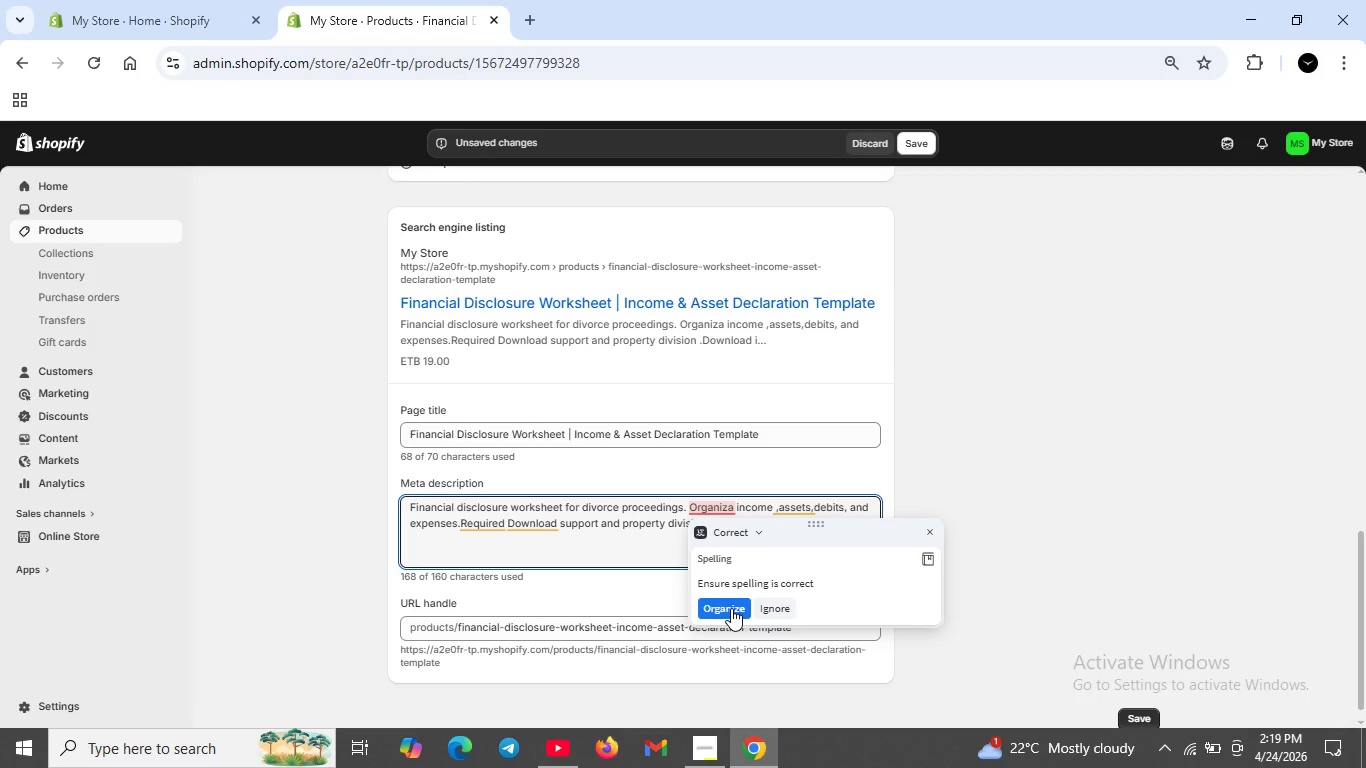 
left_click([731, 608])
 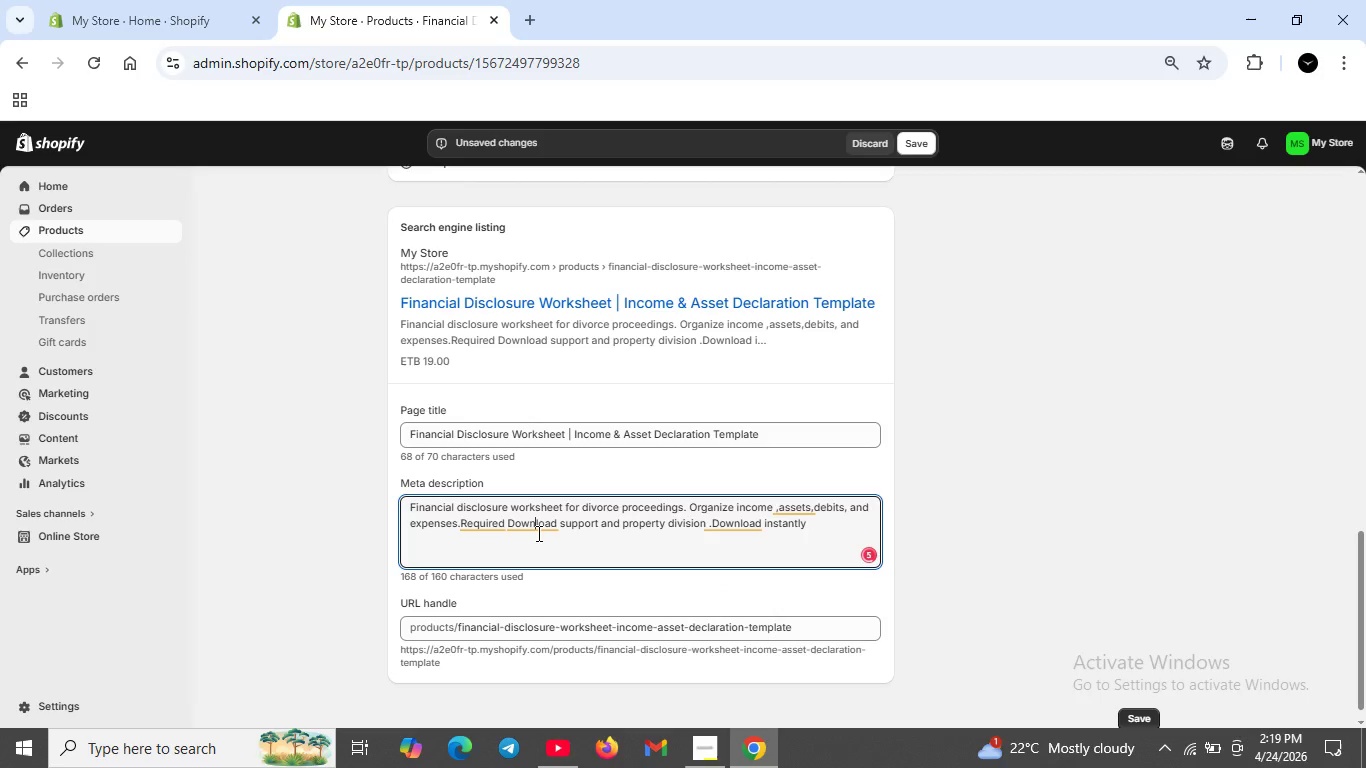 
left_click([537, 533])
 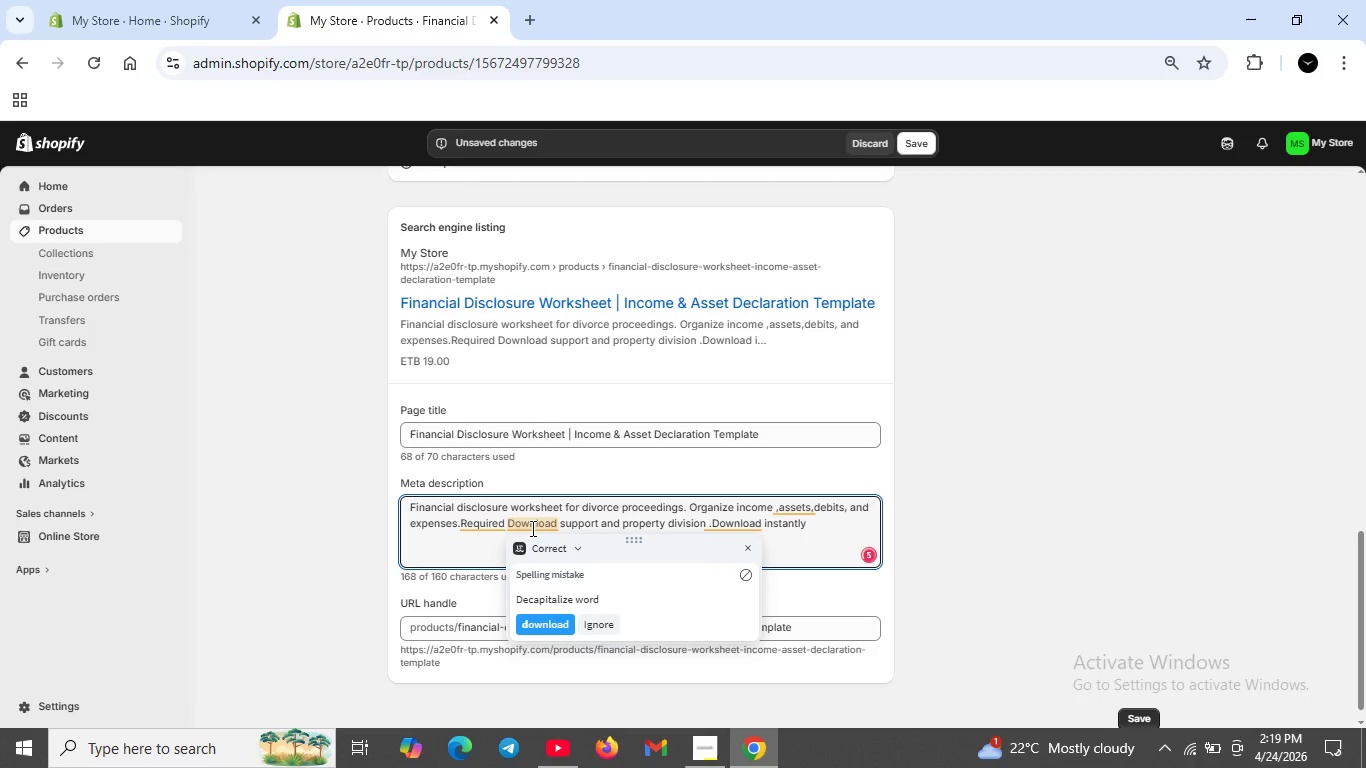 
left_click([533, 528])
 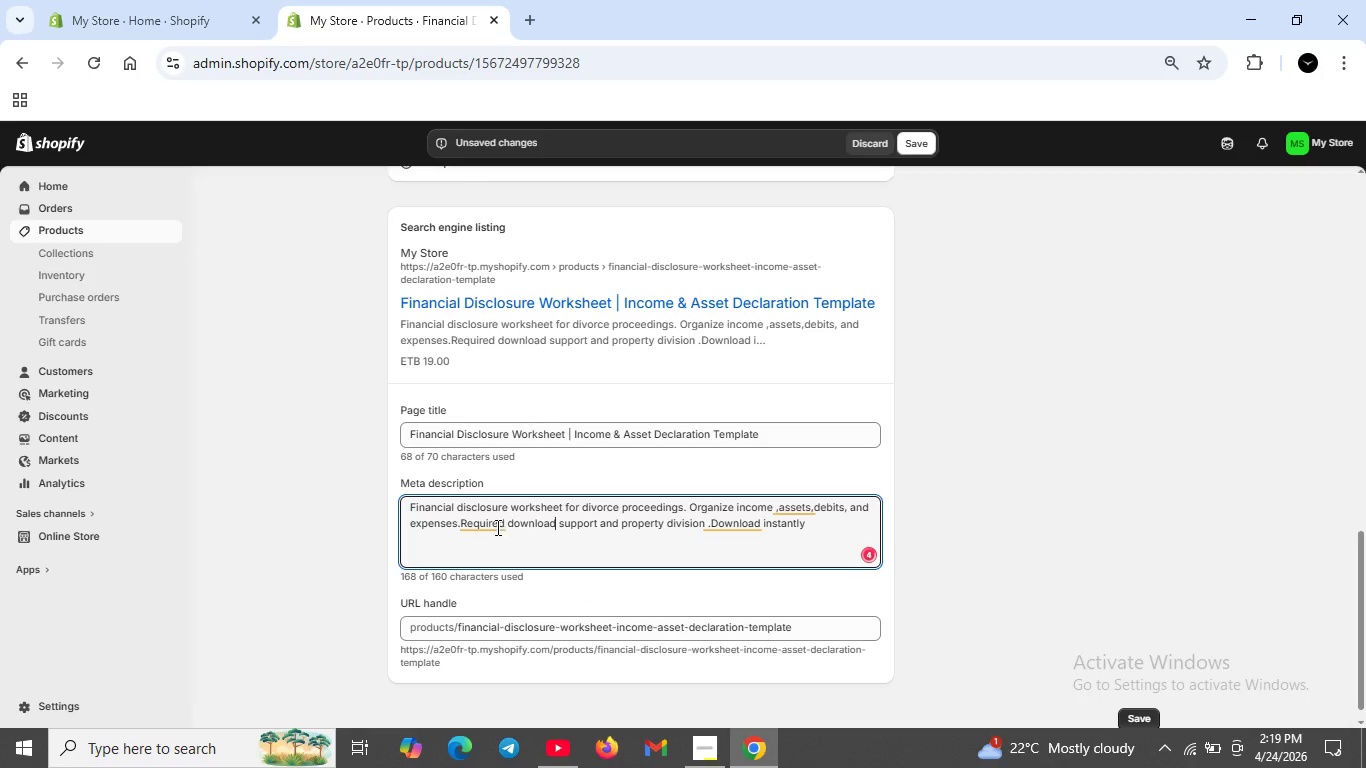 
left_click([495, 527])
 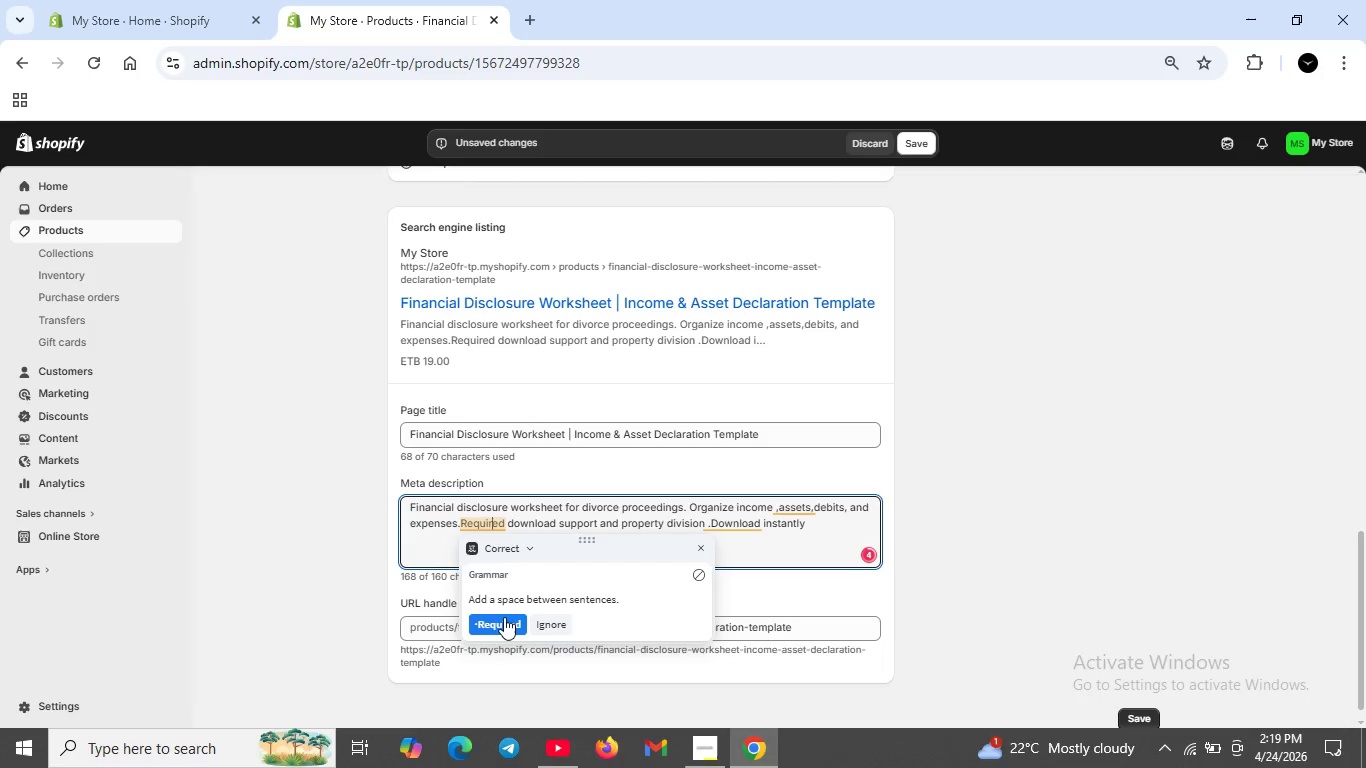 
left_click([504, 617])
 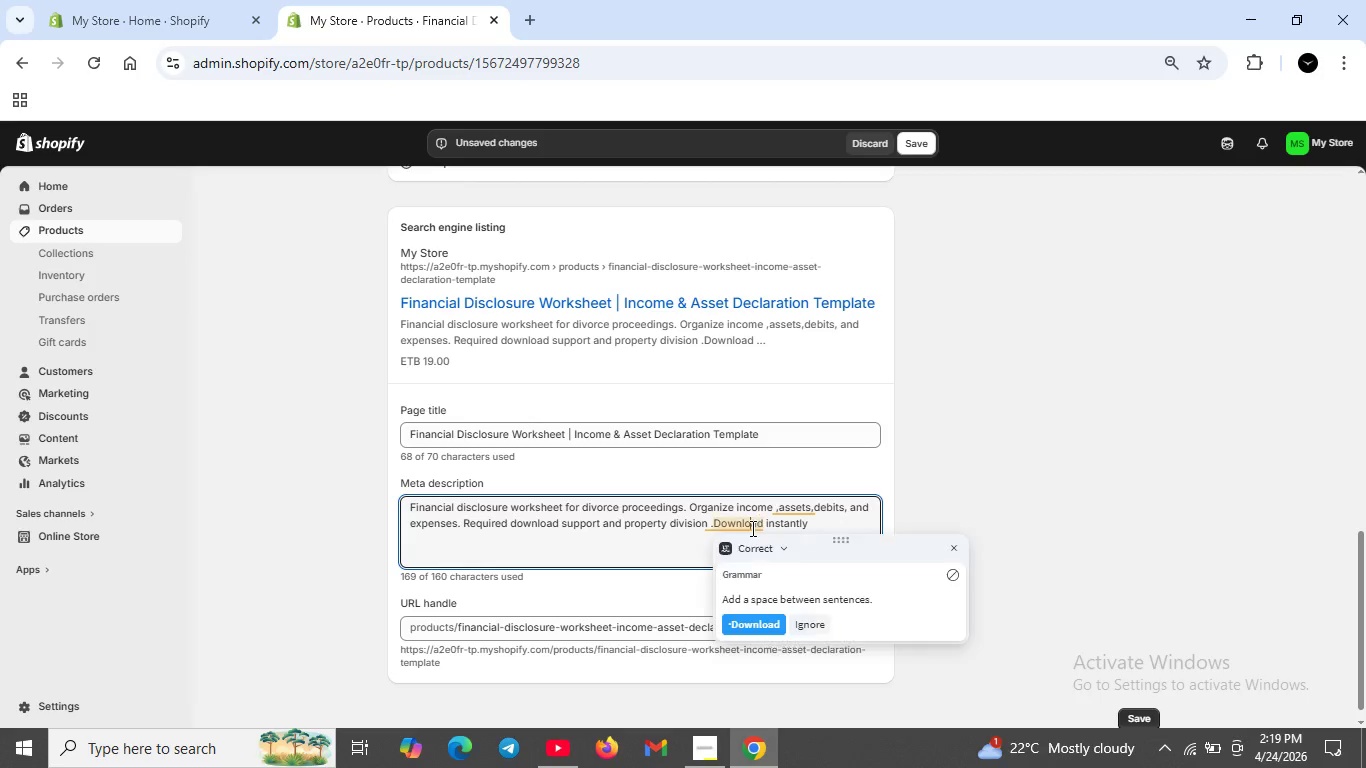 
left_click([752, 525])
 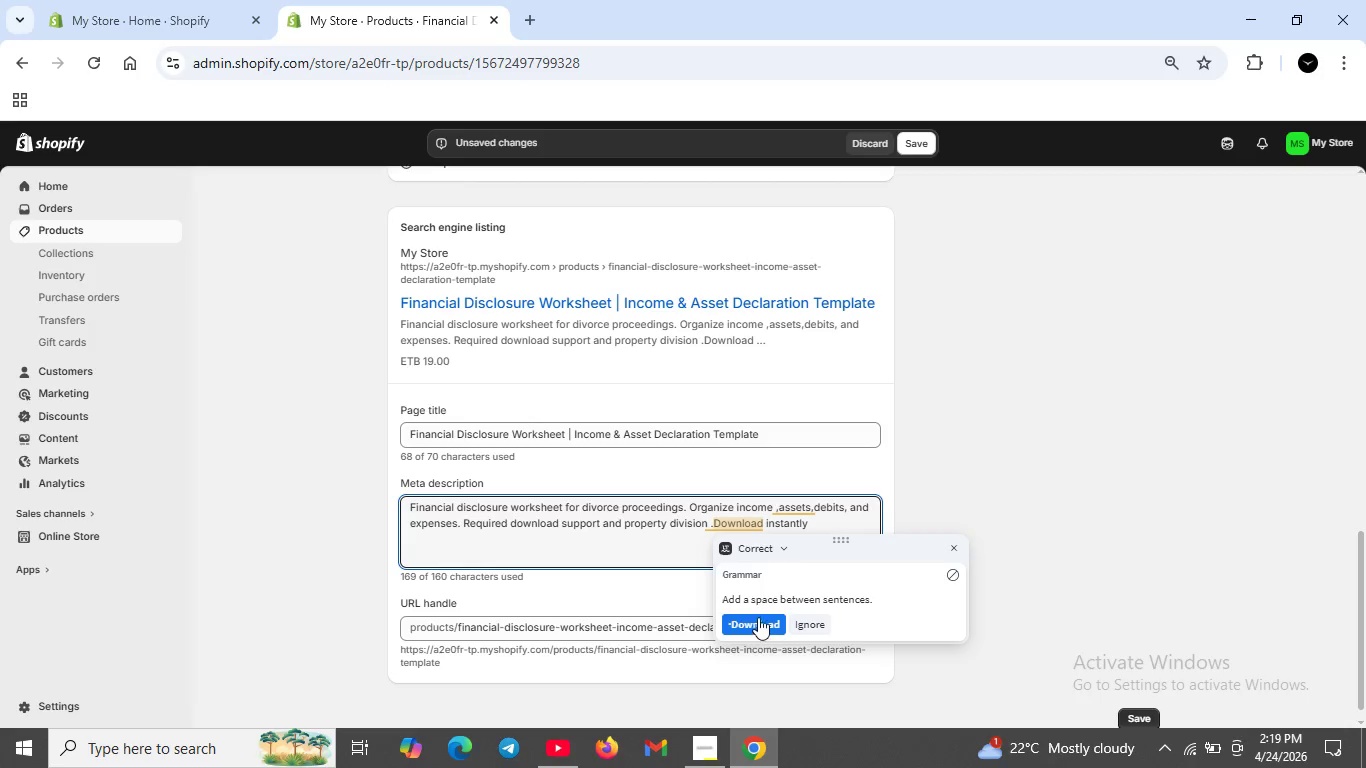 
left_click([758, 618])
 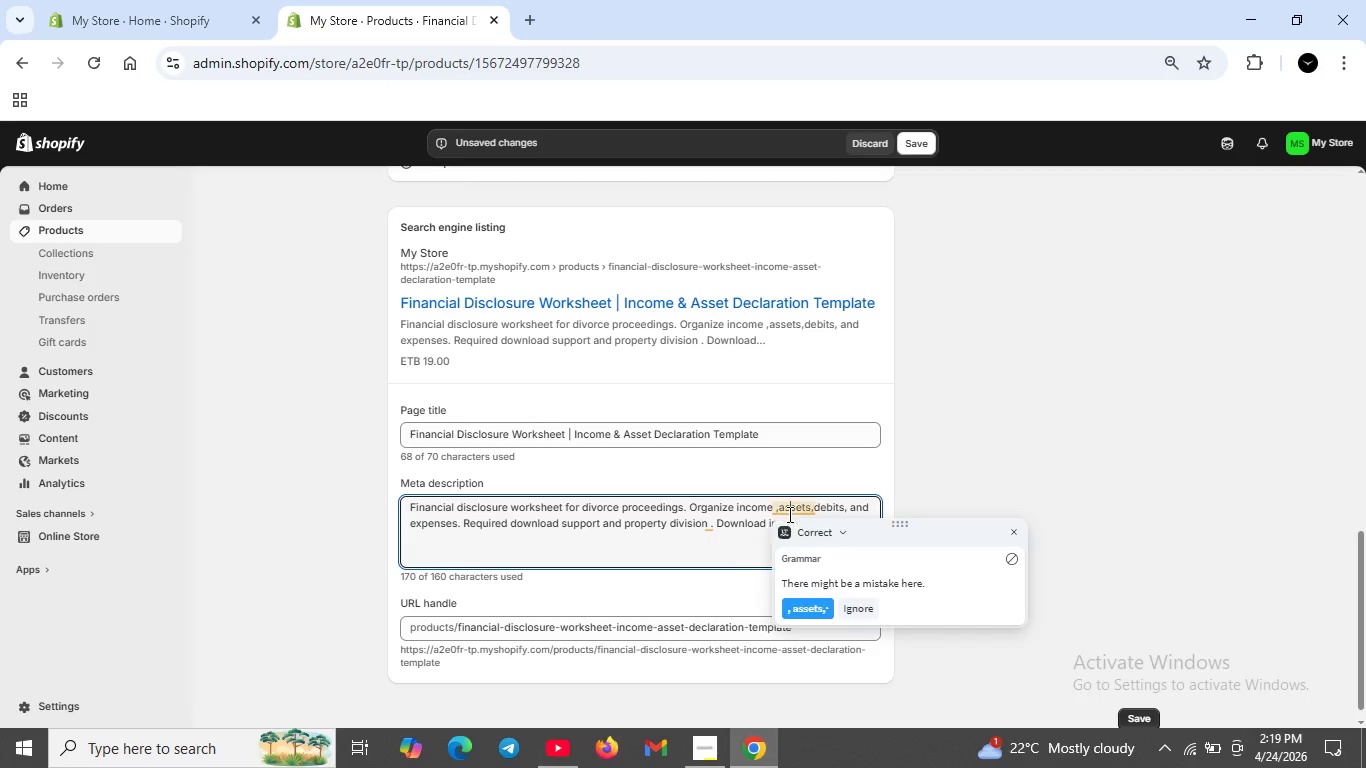 
left_click([788, 514])
 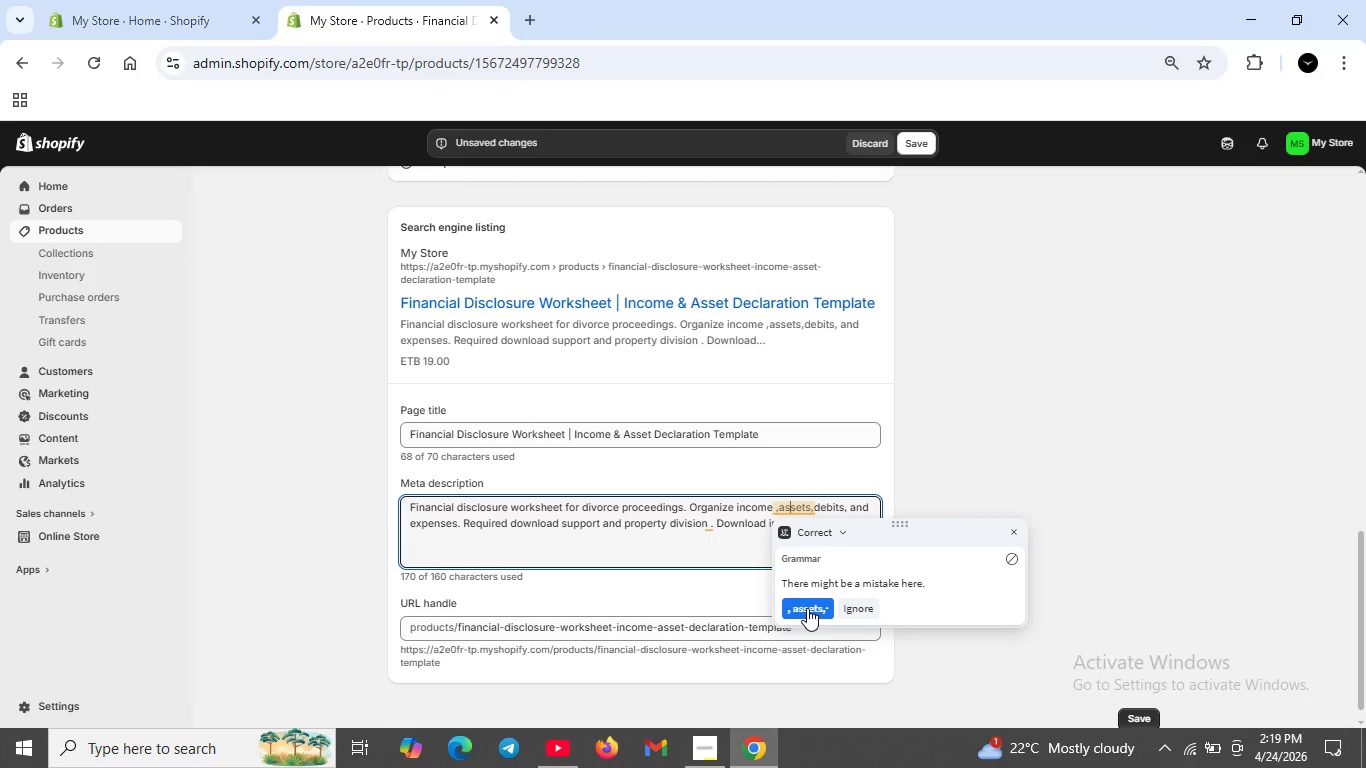 
left_click([807, 608])
 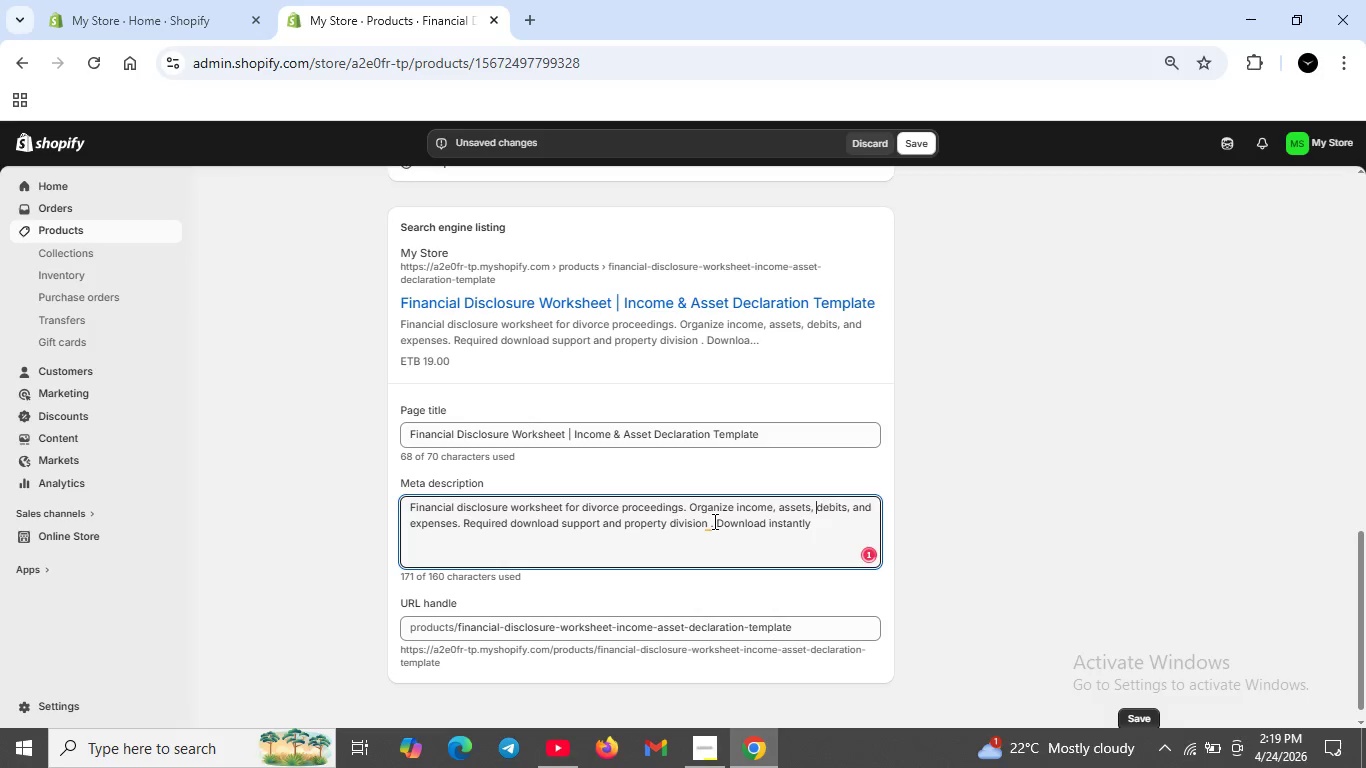 
left_click([713, 521])
 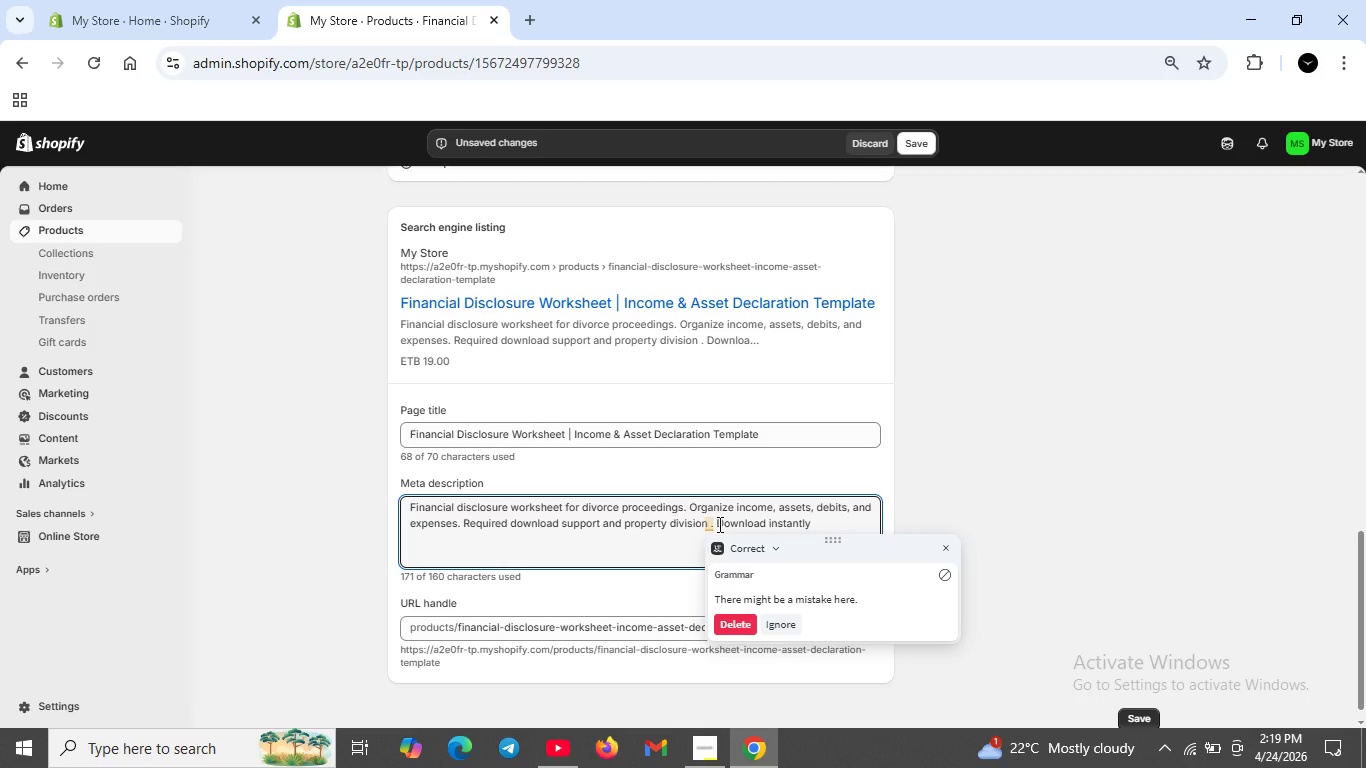 
key(Backspace)
 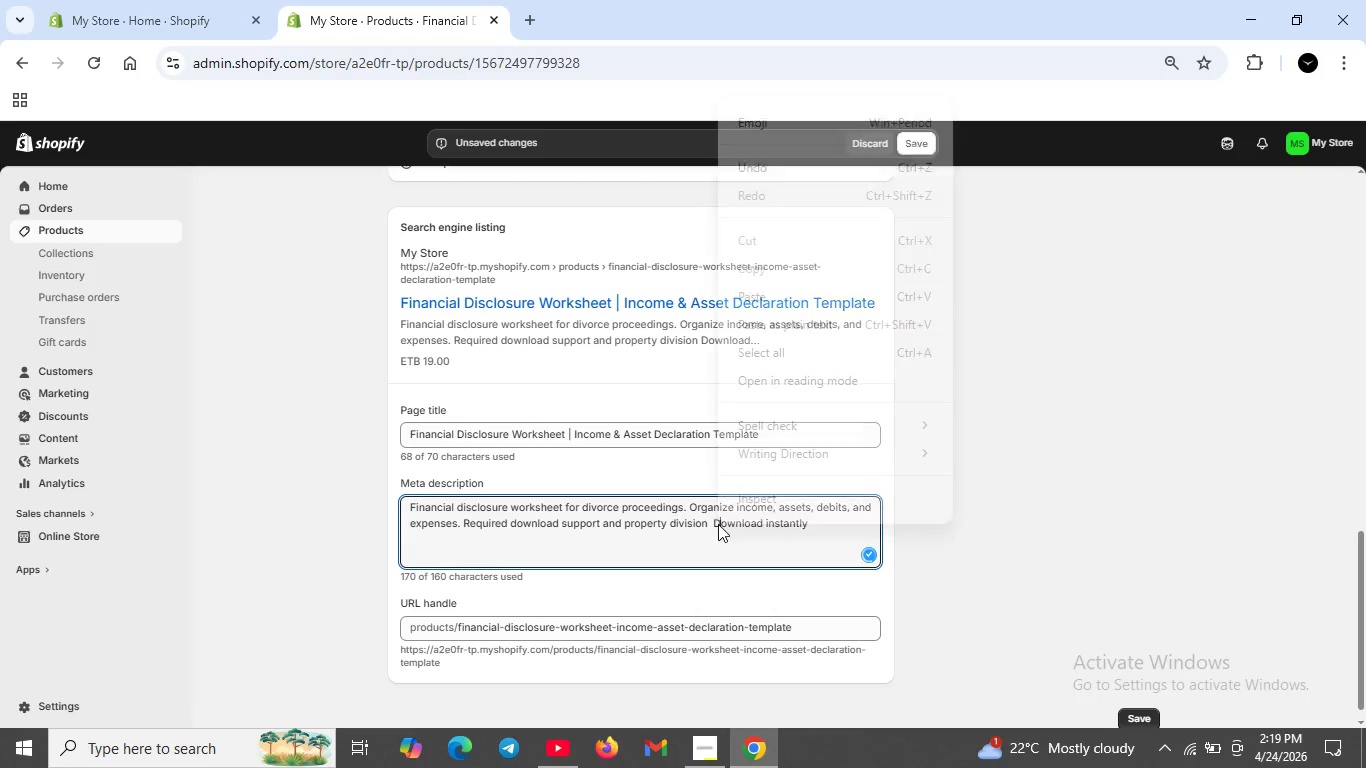 
right_click([718, 524])
 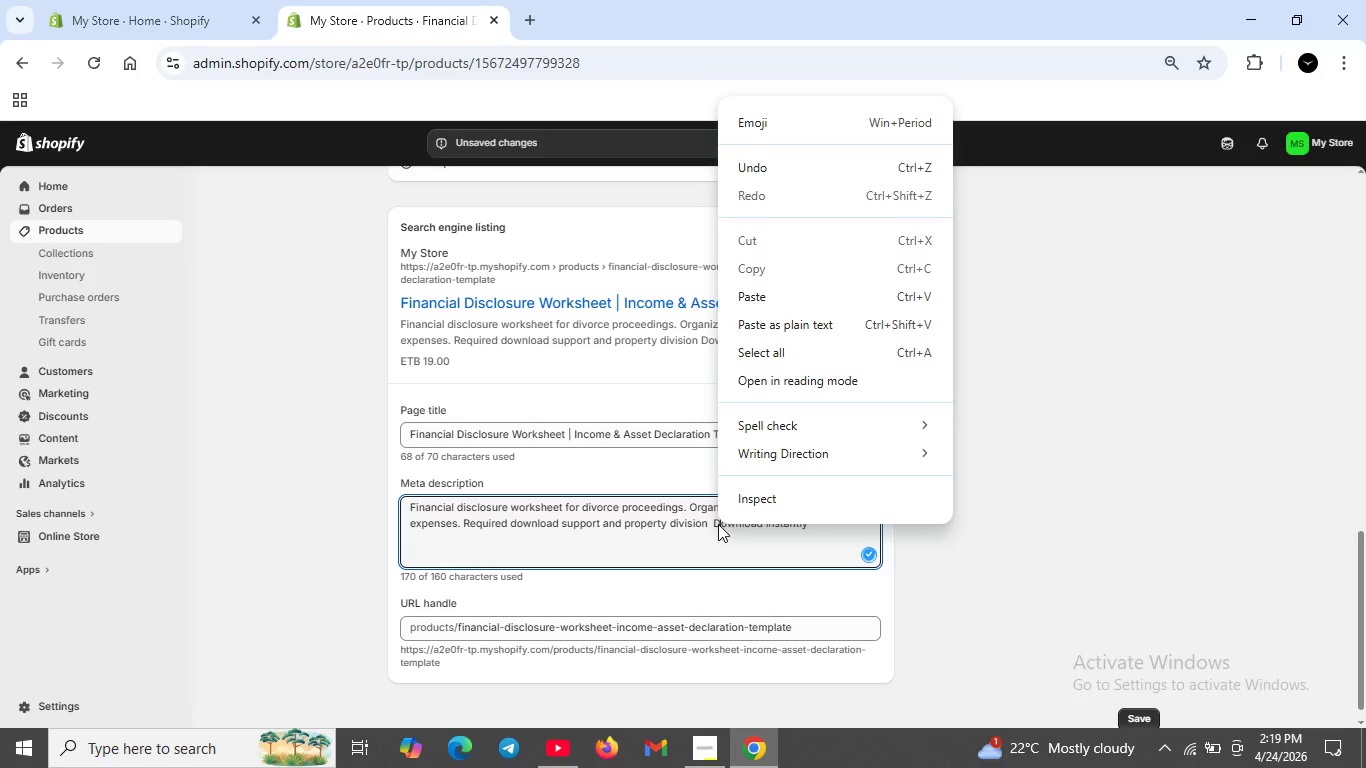 
key(Backspace)
 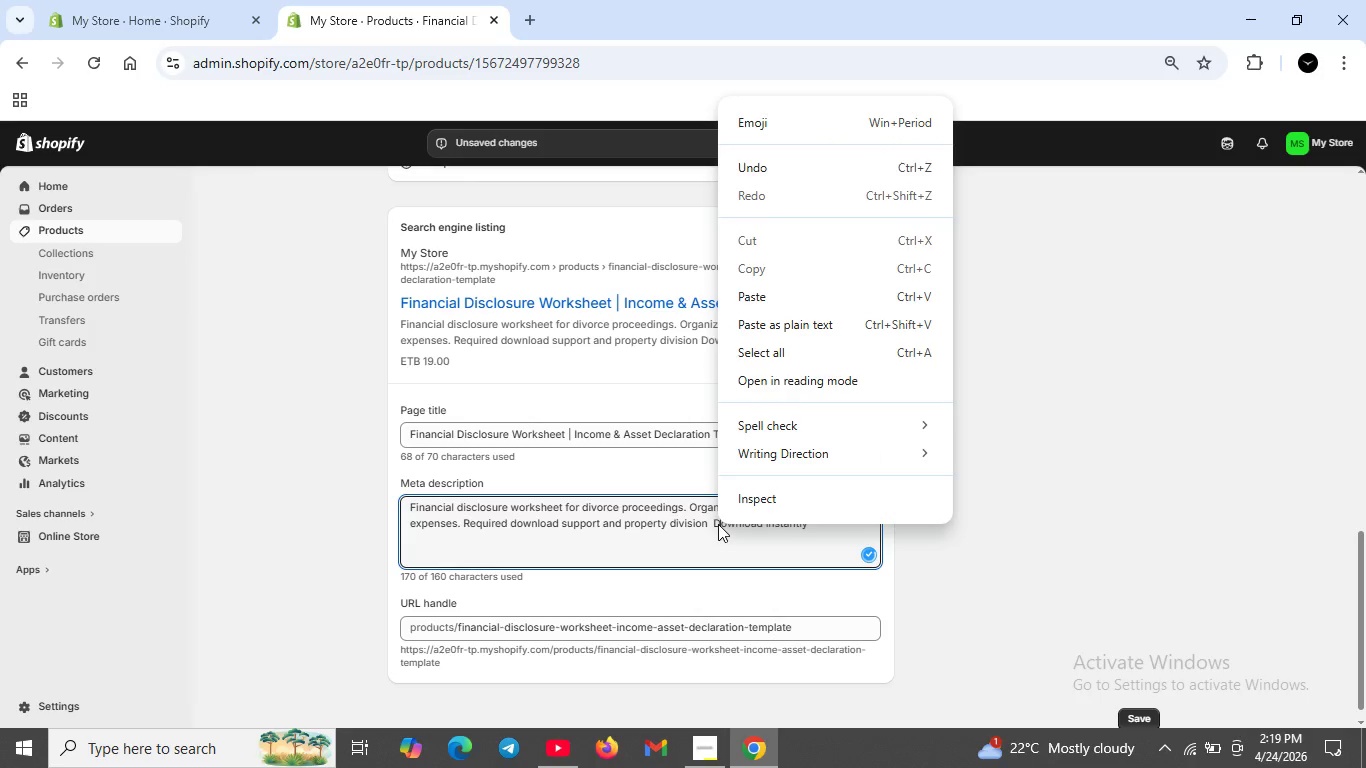 
key(Period)
 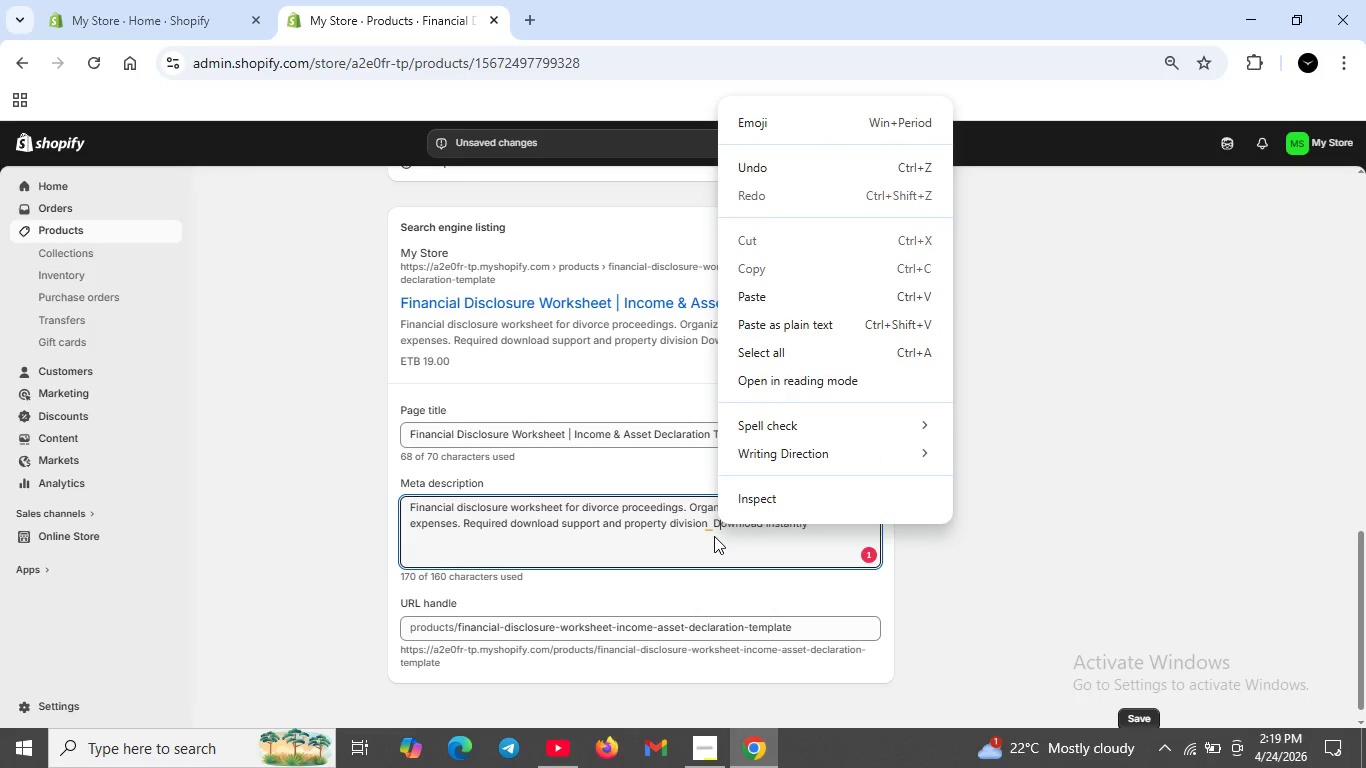 
key(ArrowLeft)
 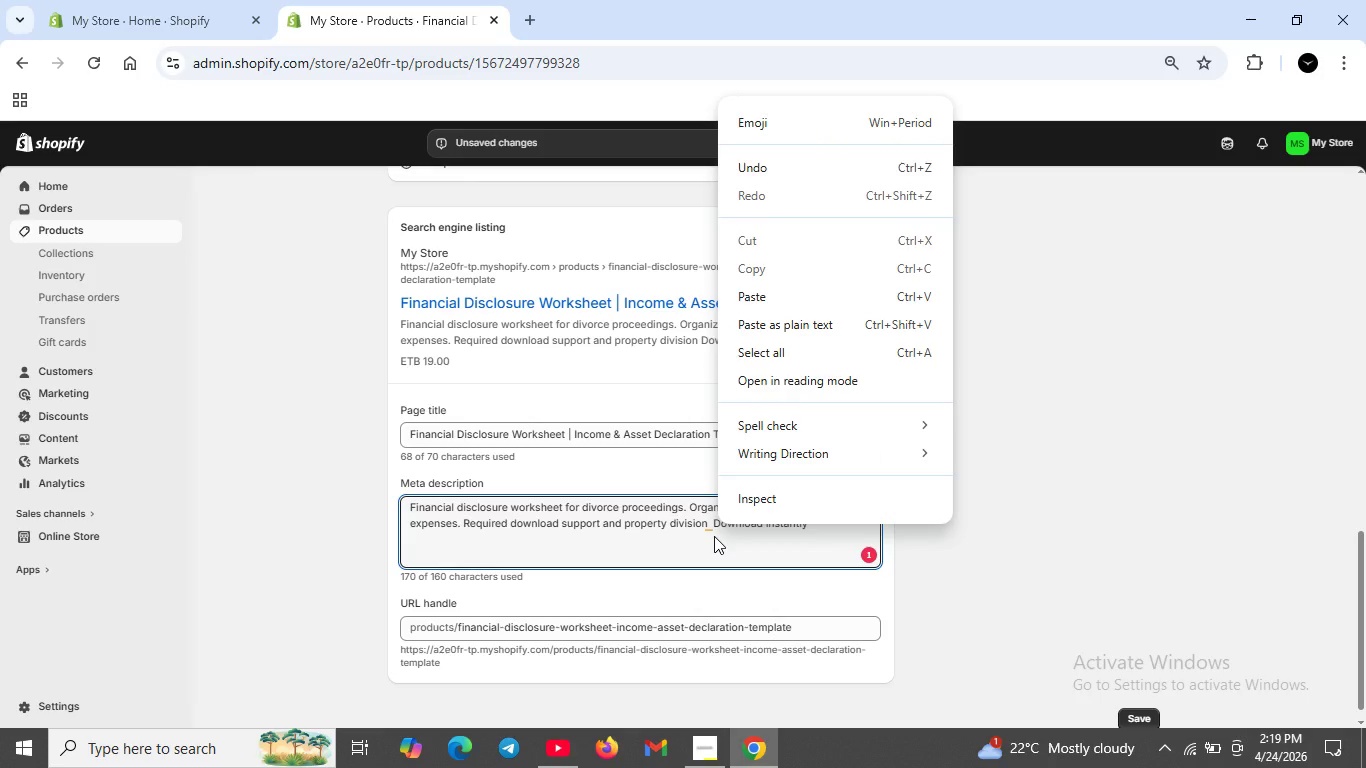 
key(Backspace)
 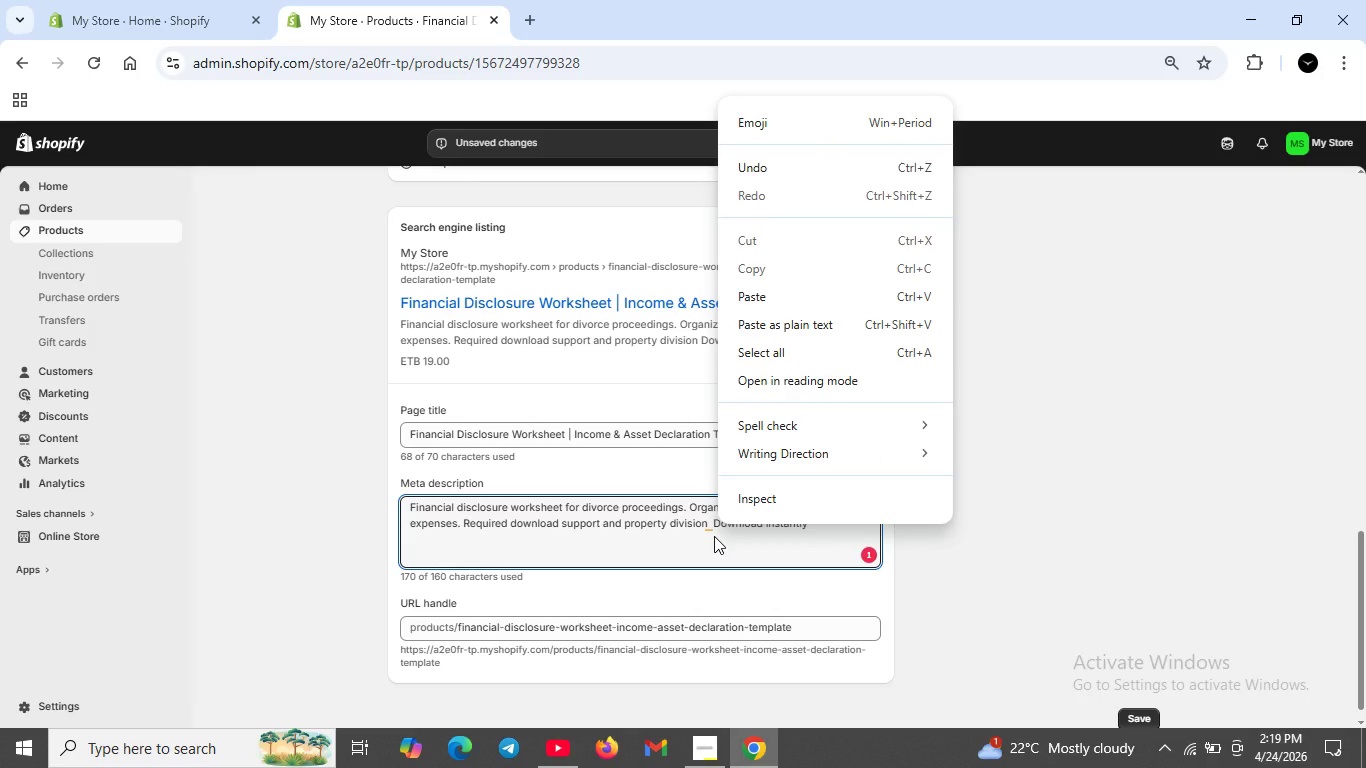 
key(ArrowLeft)
 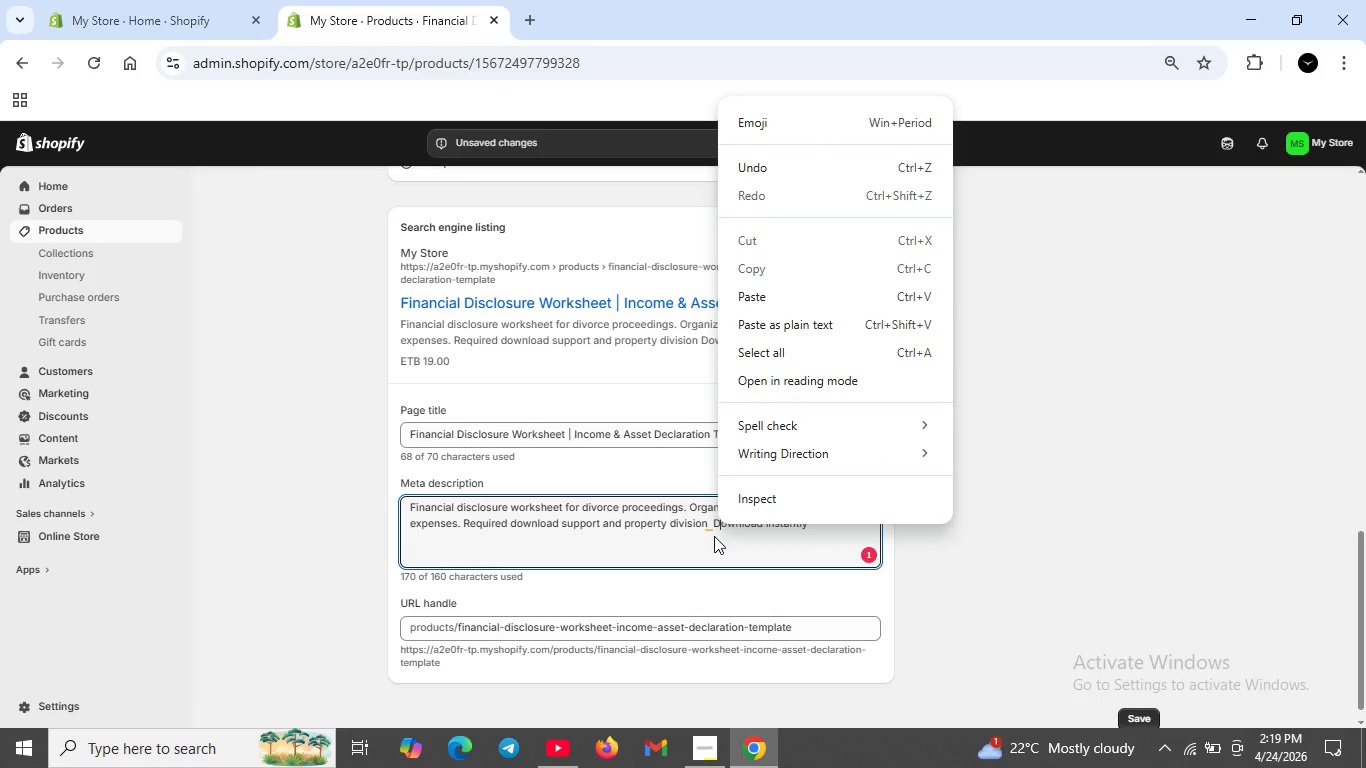 
key(ArrowLeft)
 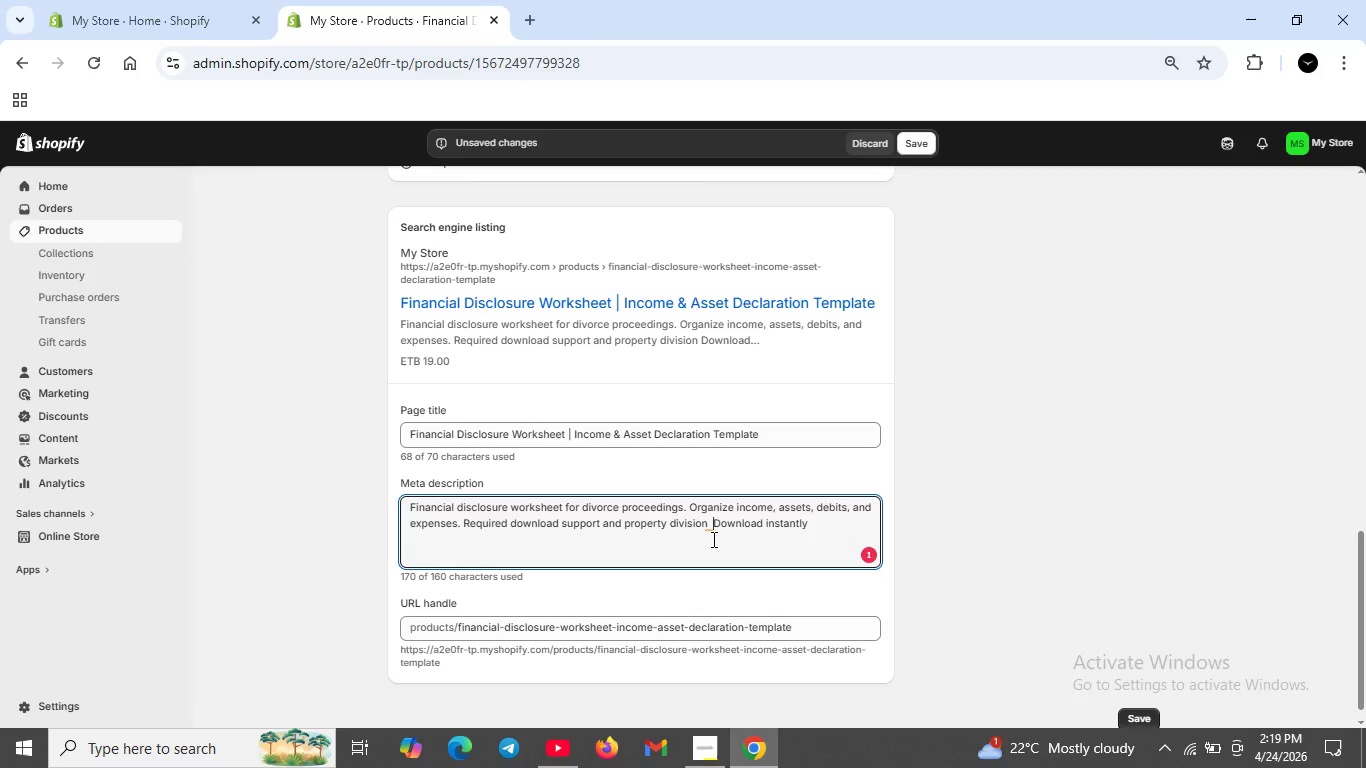 
left_click([714, 536])
 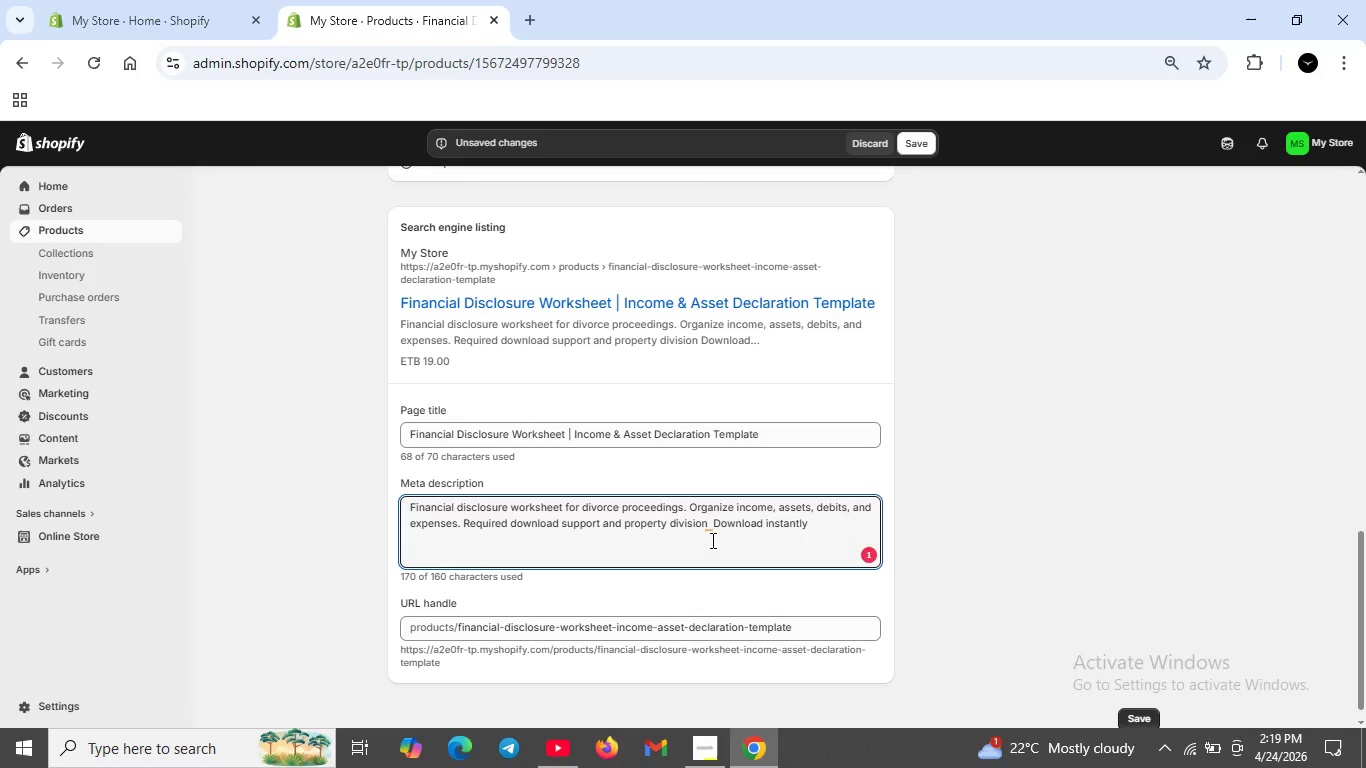 
key(Backspace)
 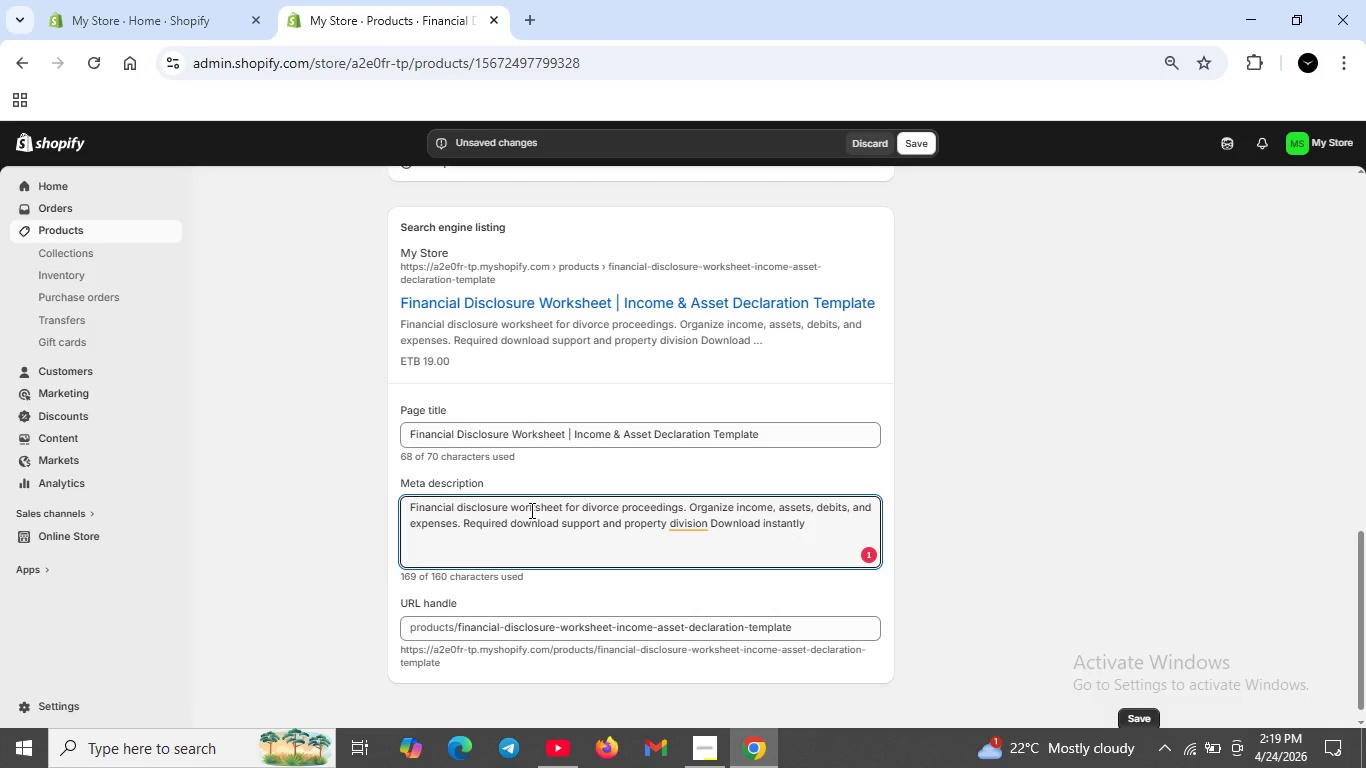 
left_click([675, 527])
 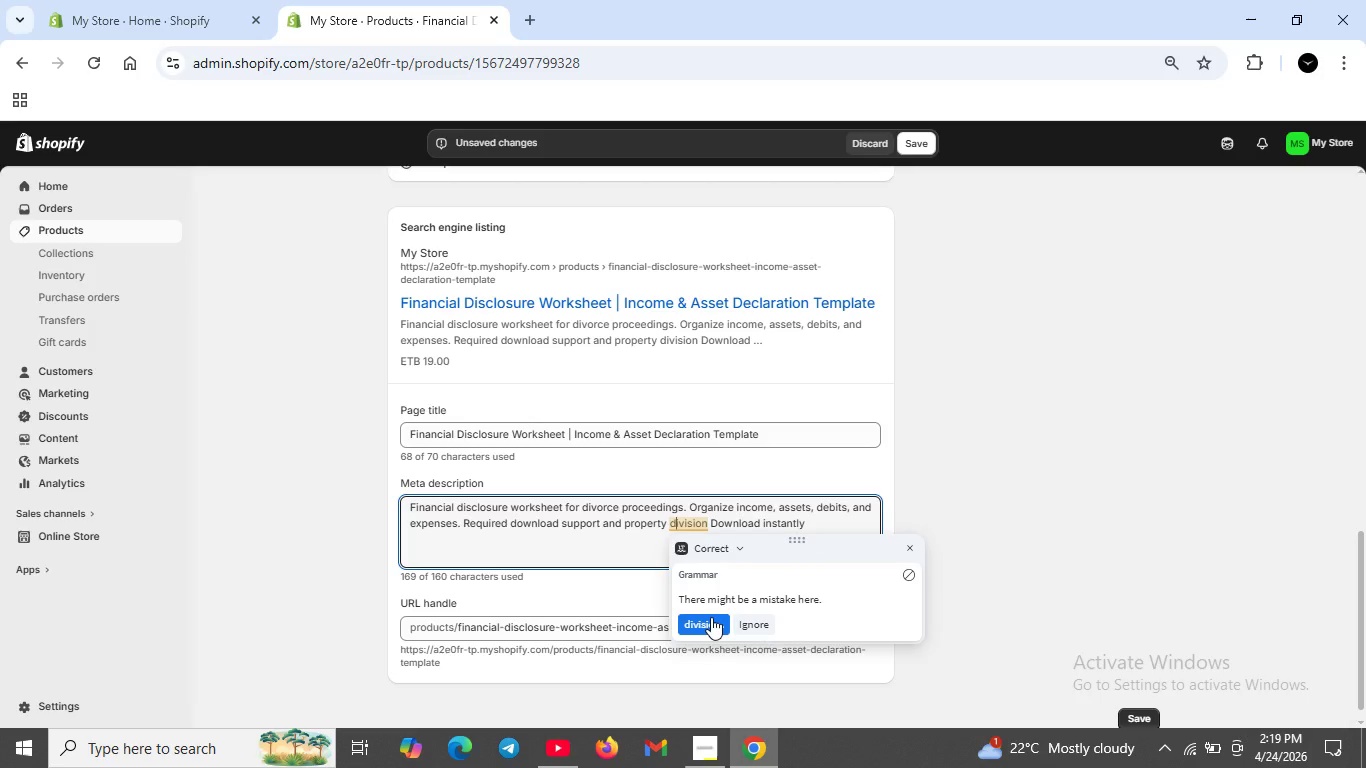 
left_click([711, 617])
 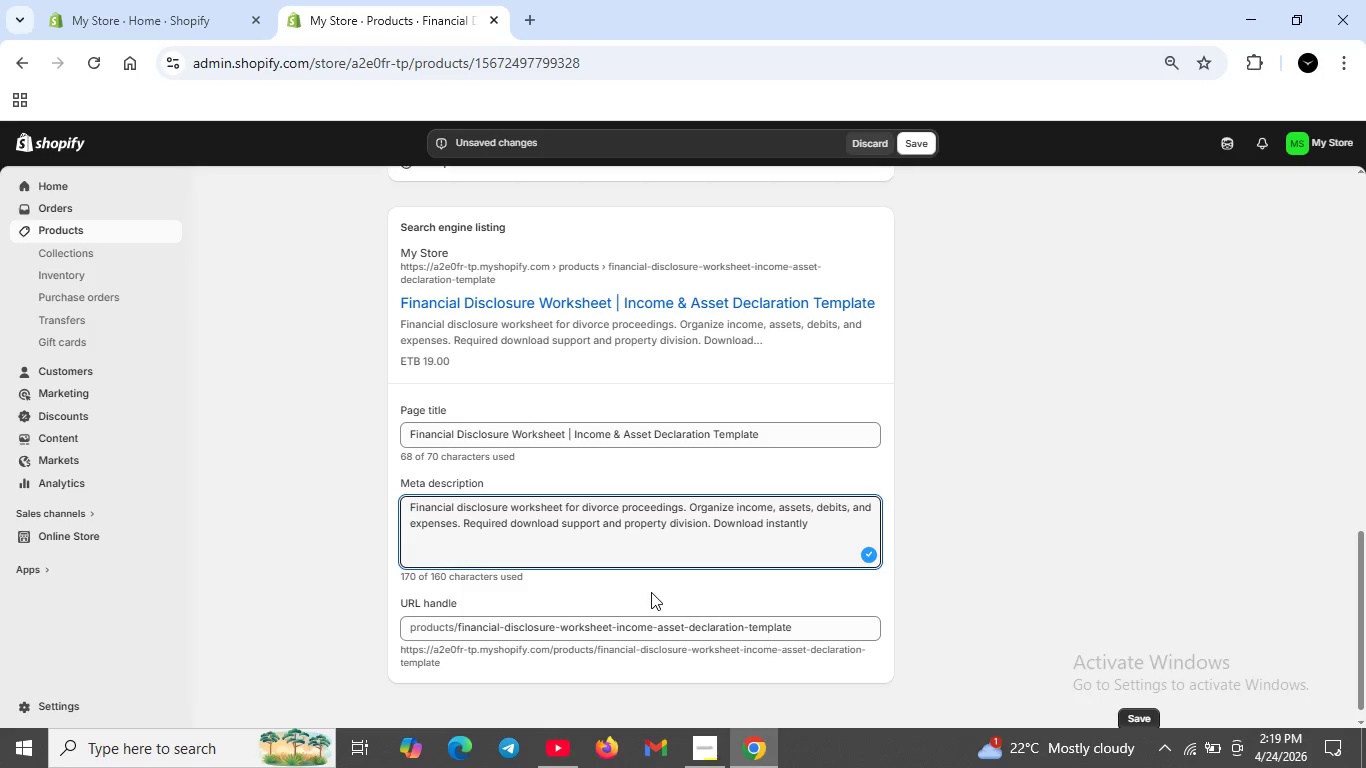 
wait(10.05)
 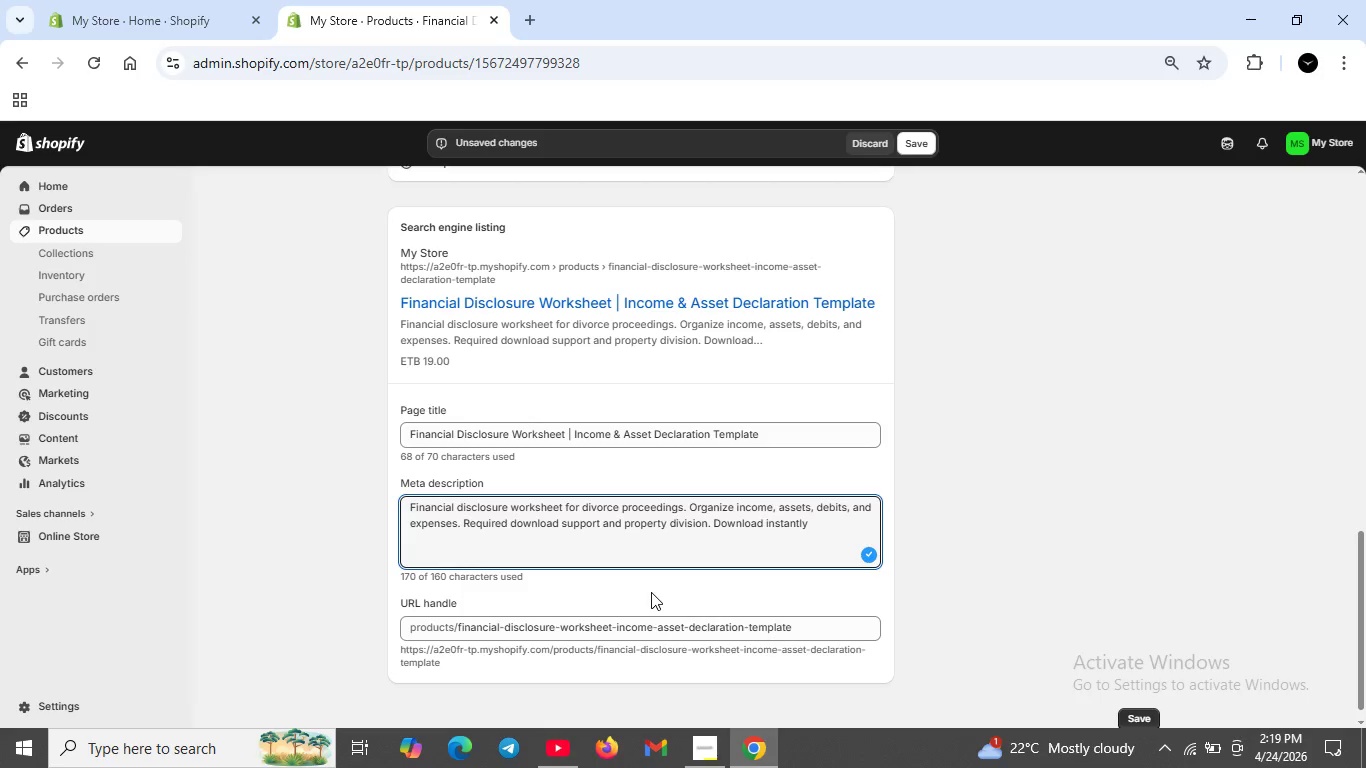 
left_click_drag(start_coordinate=[742, 628], to_coordinate=[795, 625])
 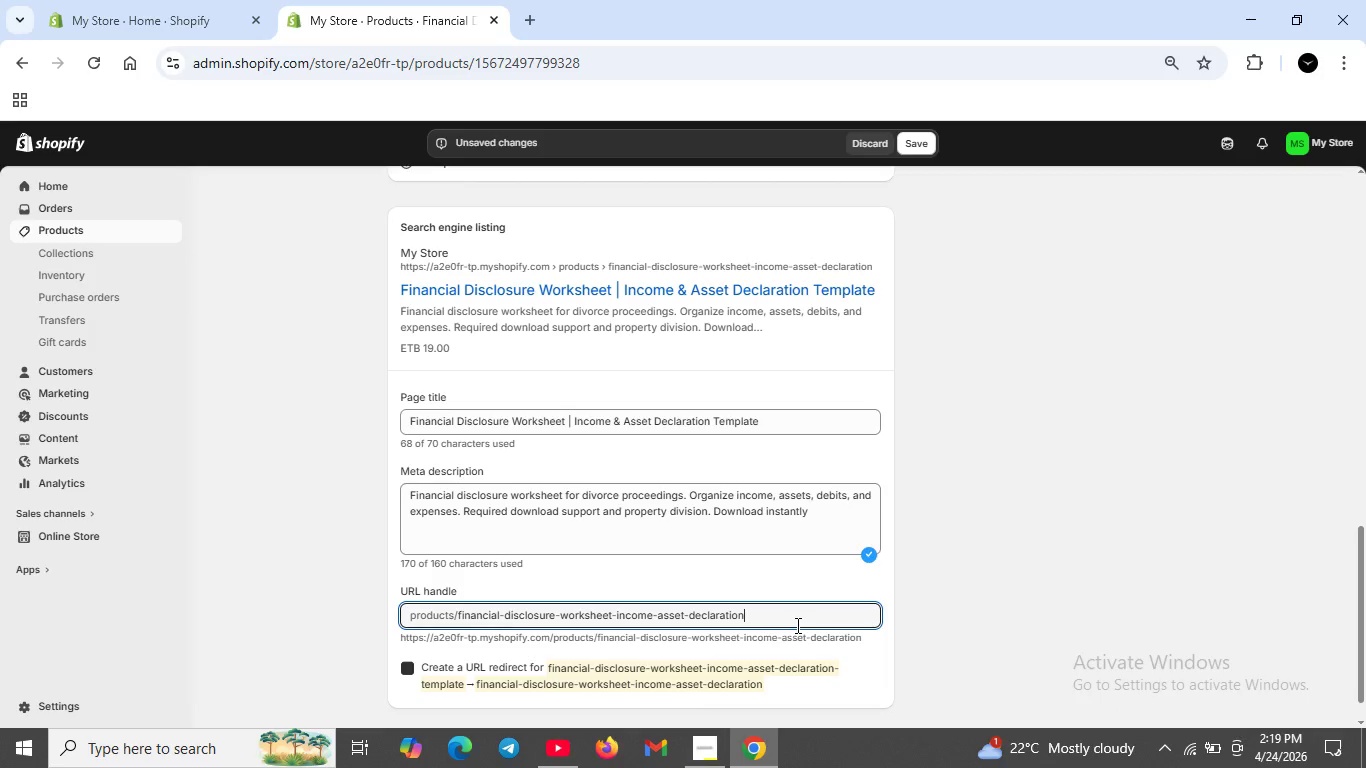 
key(Backspace)
 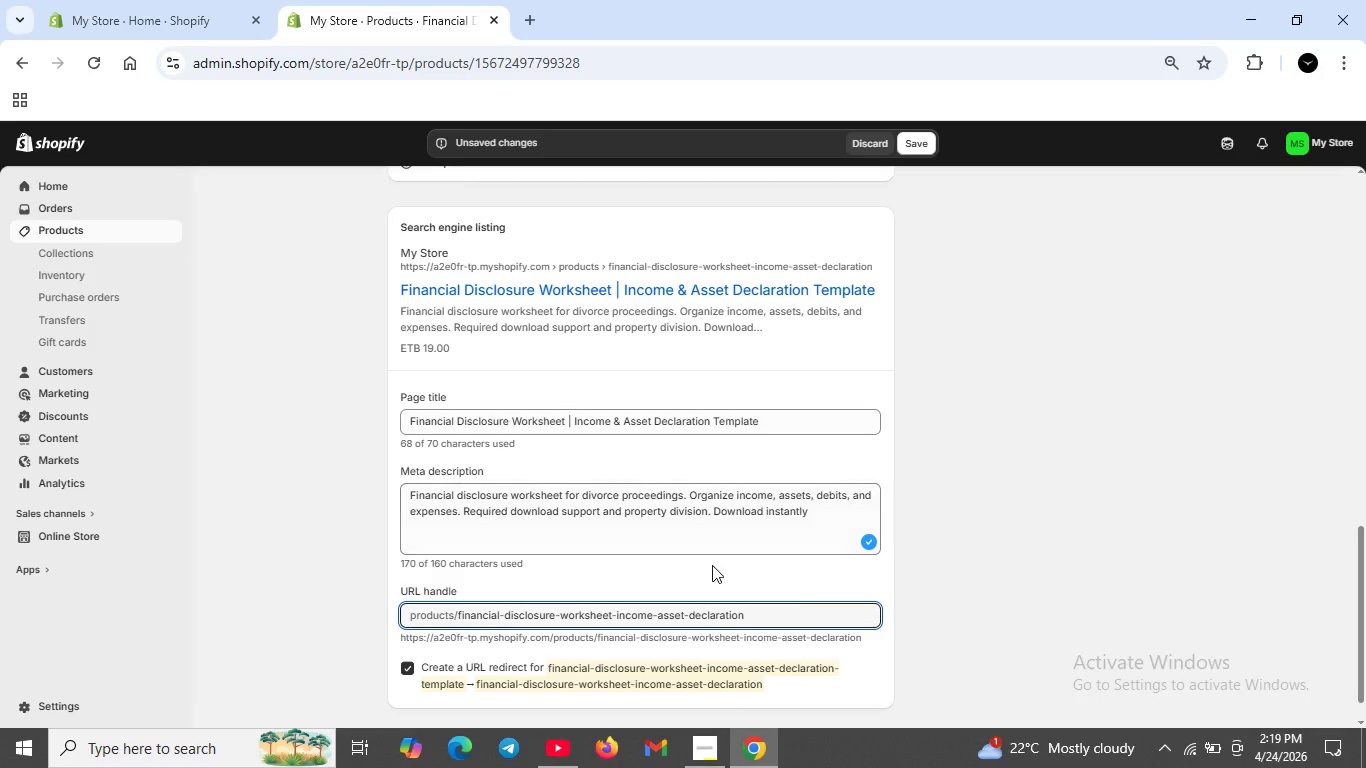 
scroll: coordinate [920, 288], scroll_direction: up, amount: 6.0
 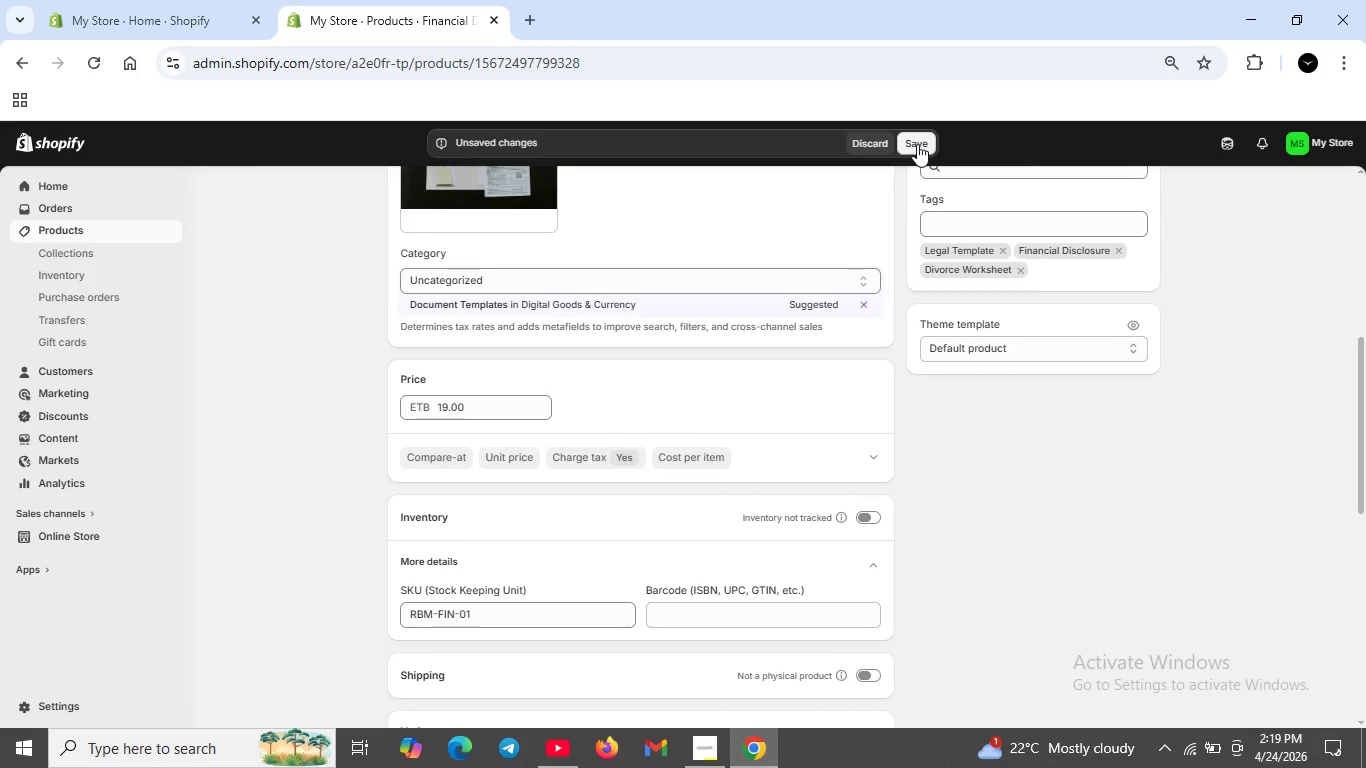 
left_click([917, 144])
 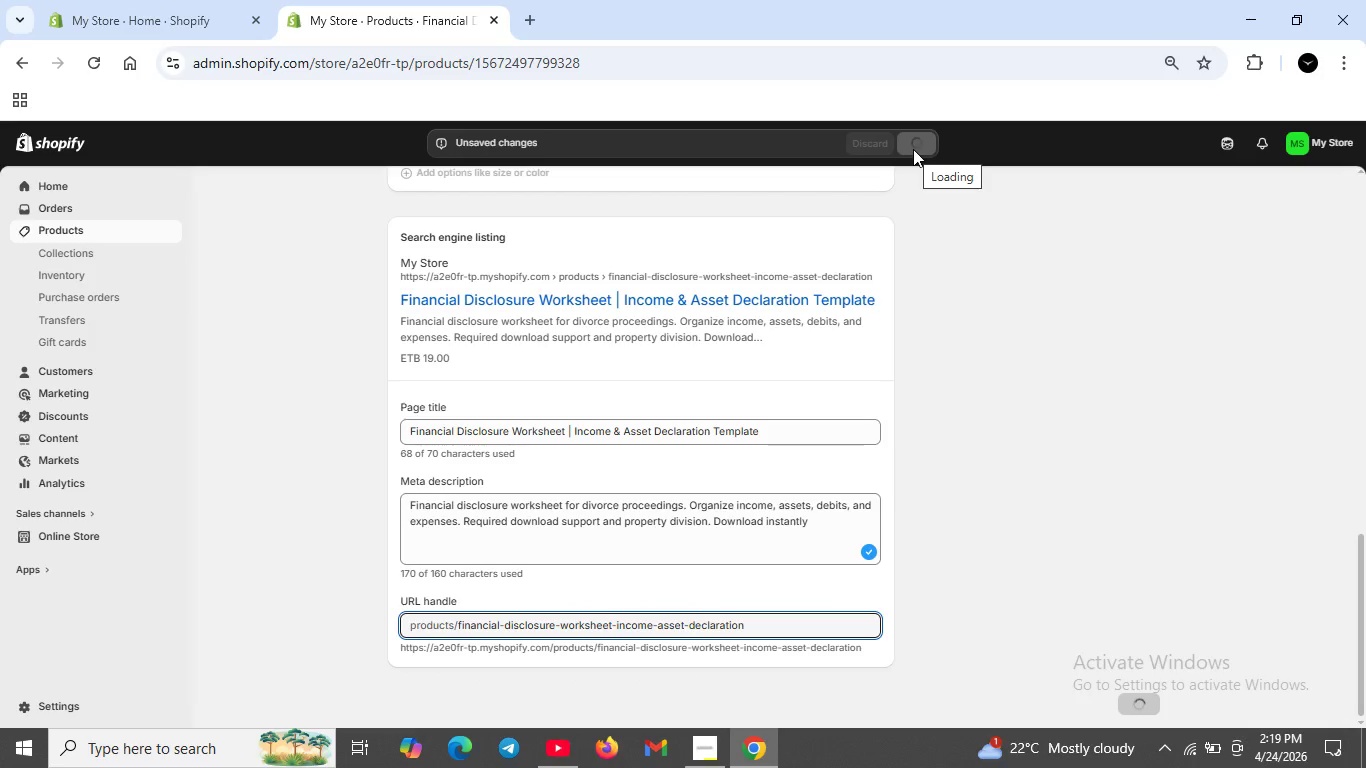 
wait(5.34)
 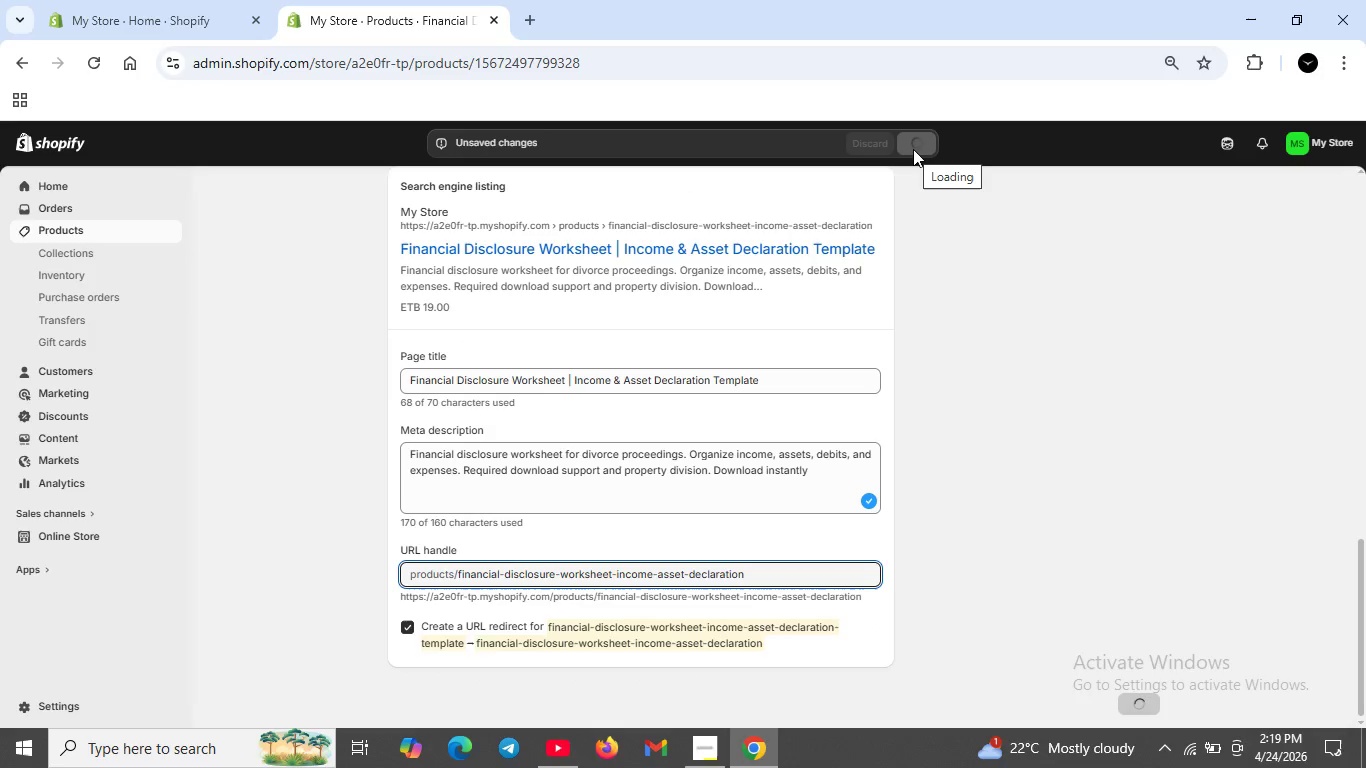 
scroll: coordinate [780, 344], scroll_direction: up, amount: 10.0
 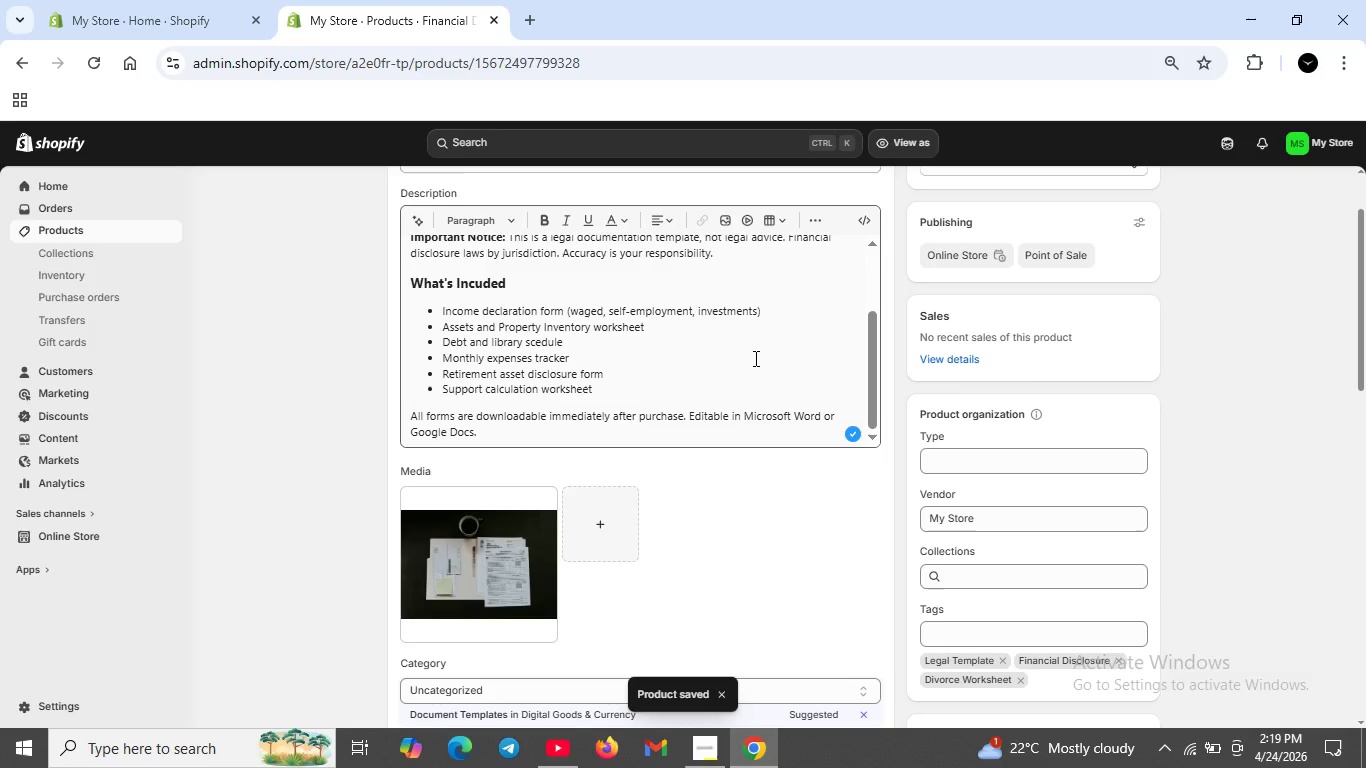 
wait(5.49)
 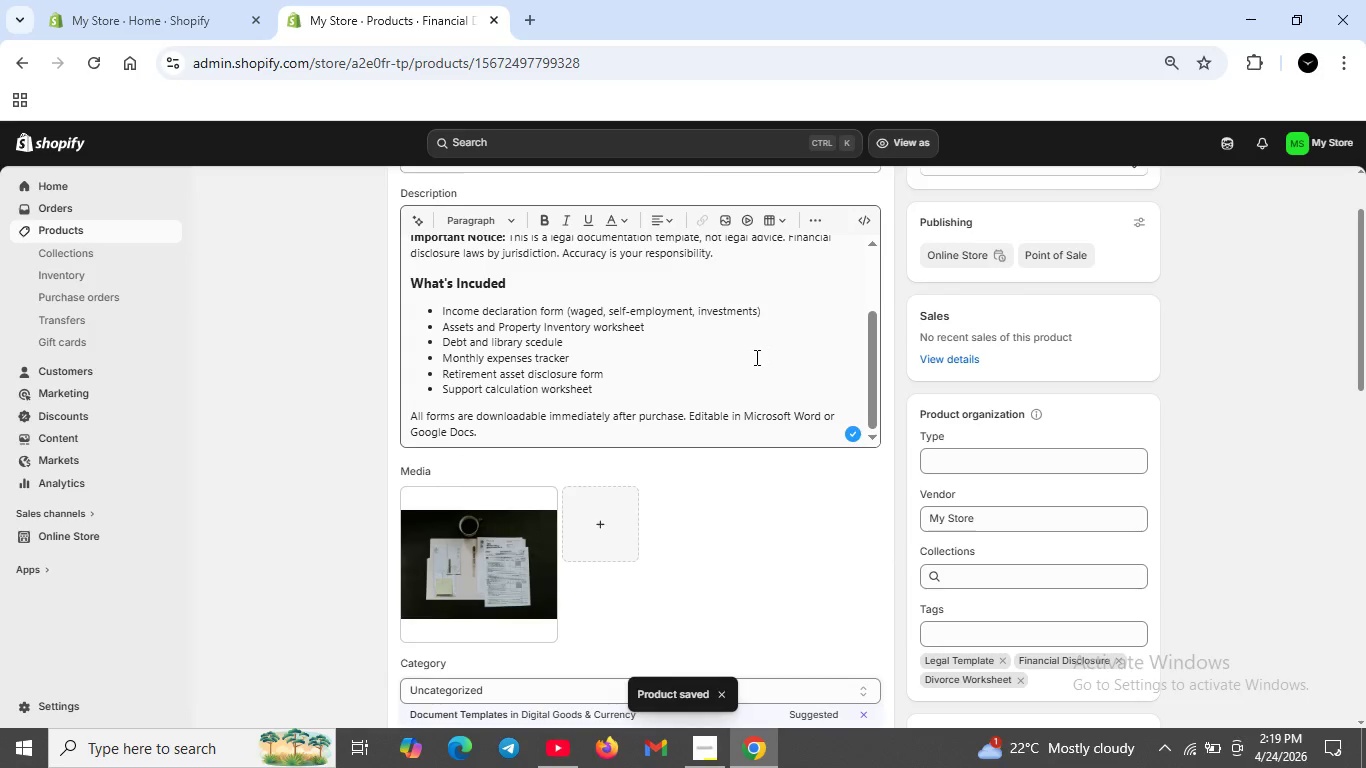 
scroll: coordinate [733, 361], scroll_direction: up, amount: 8.0
 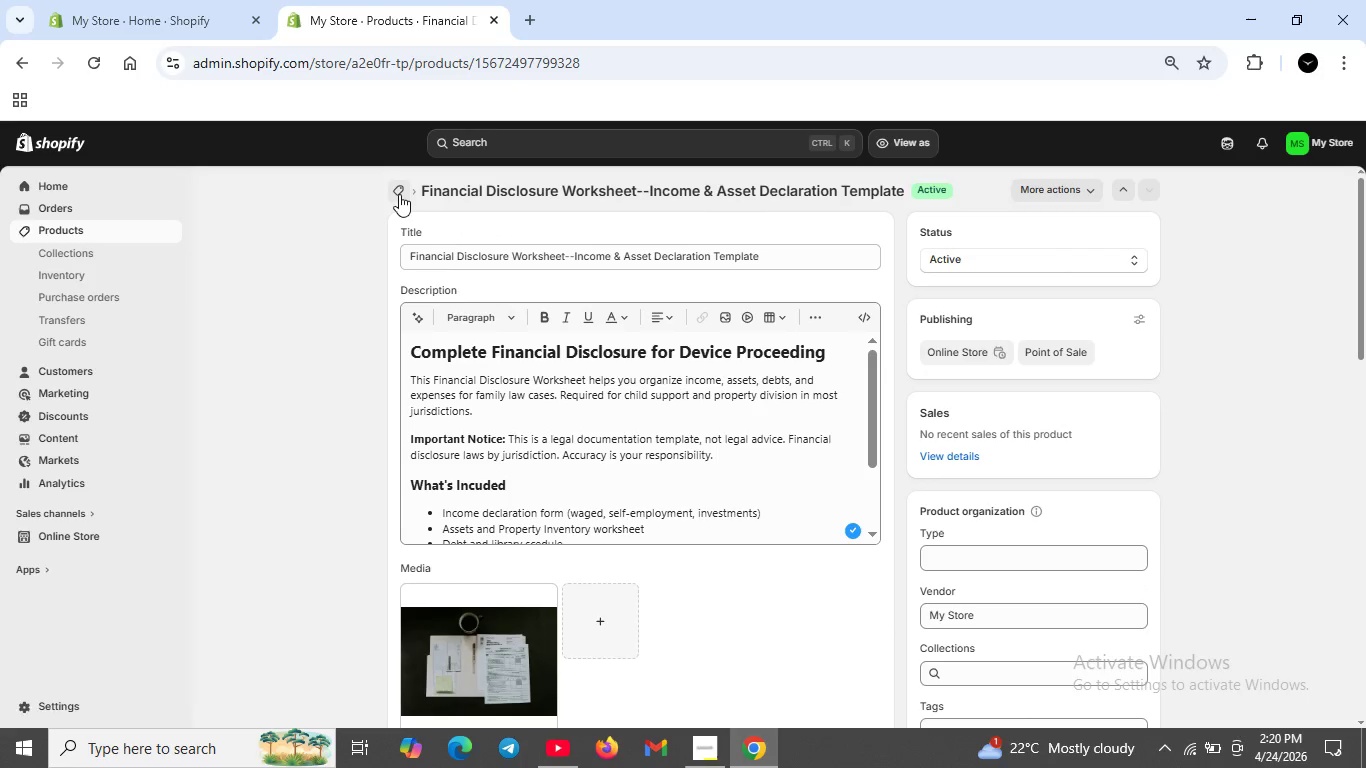 
left_click([399, 194])
 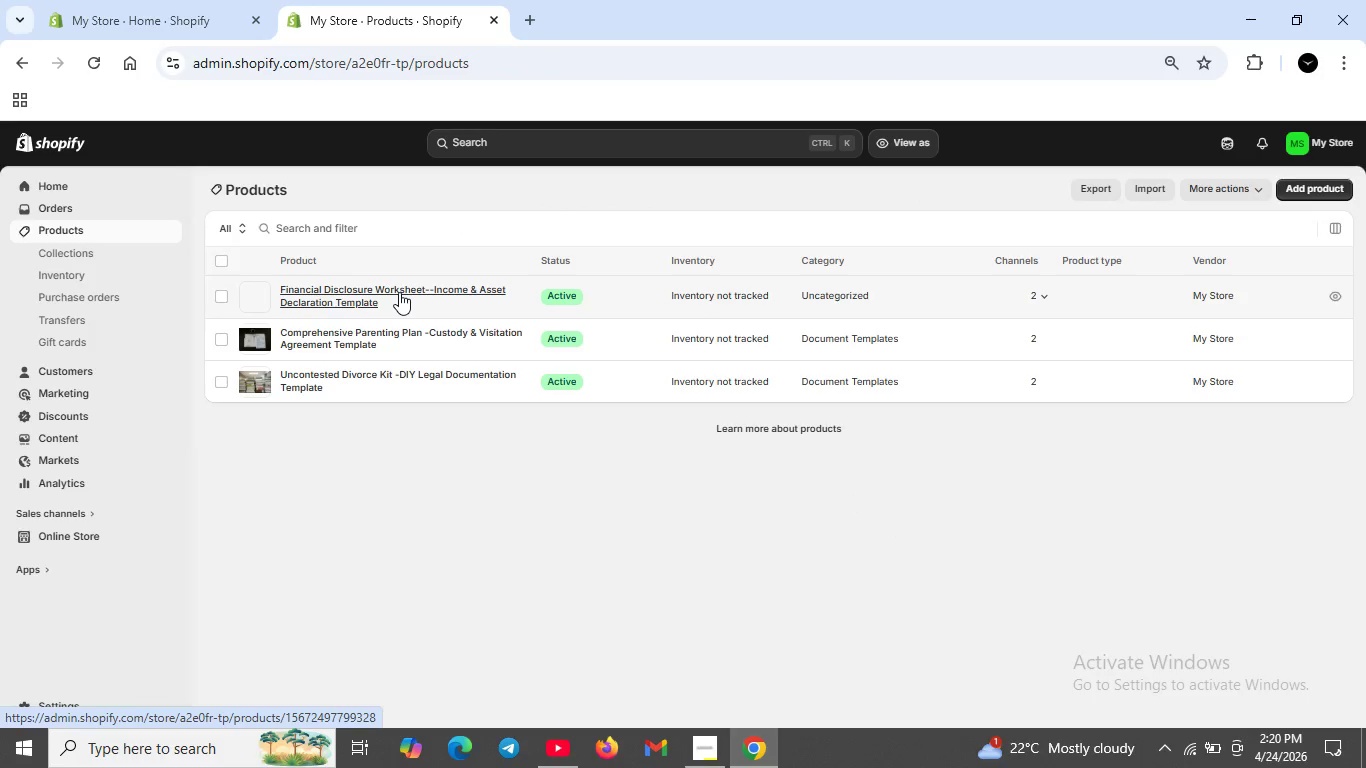 
wait(5.25)
 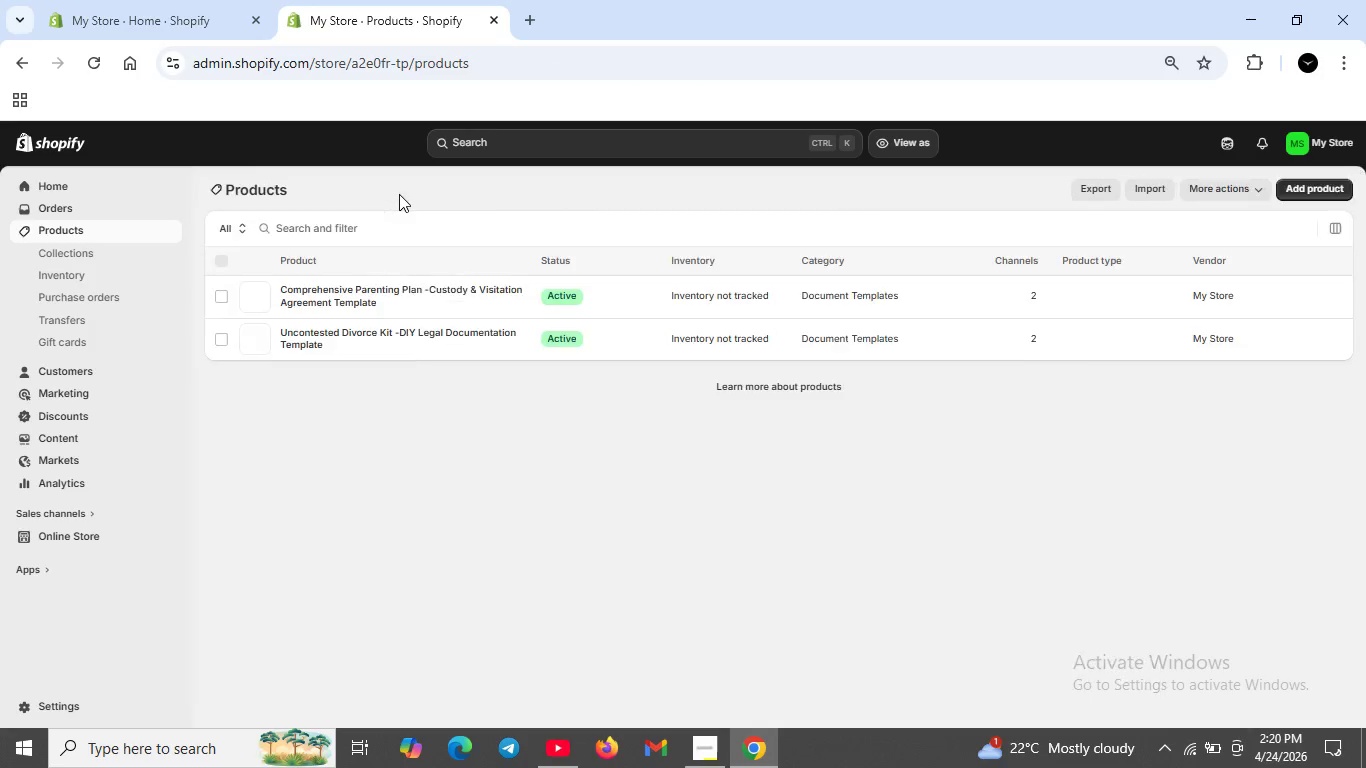 
left_click([364, 329])
 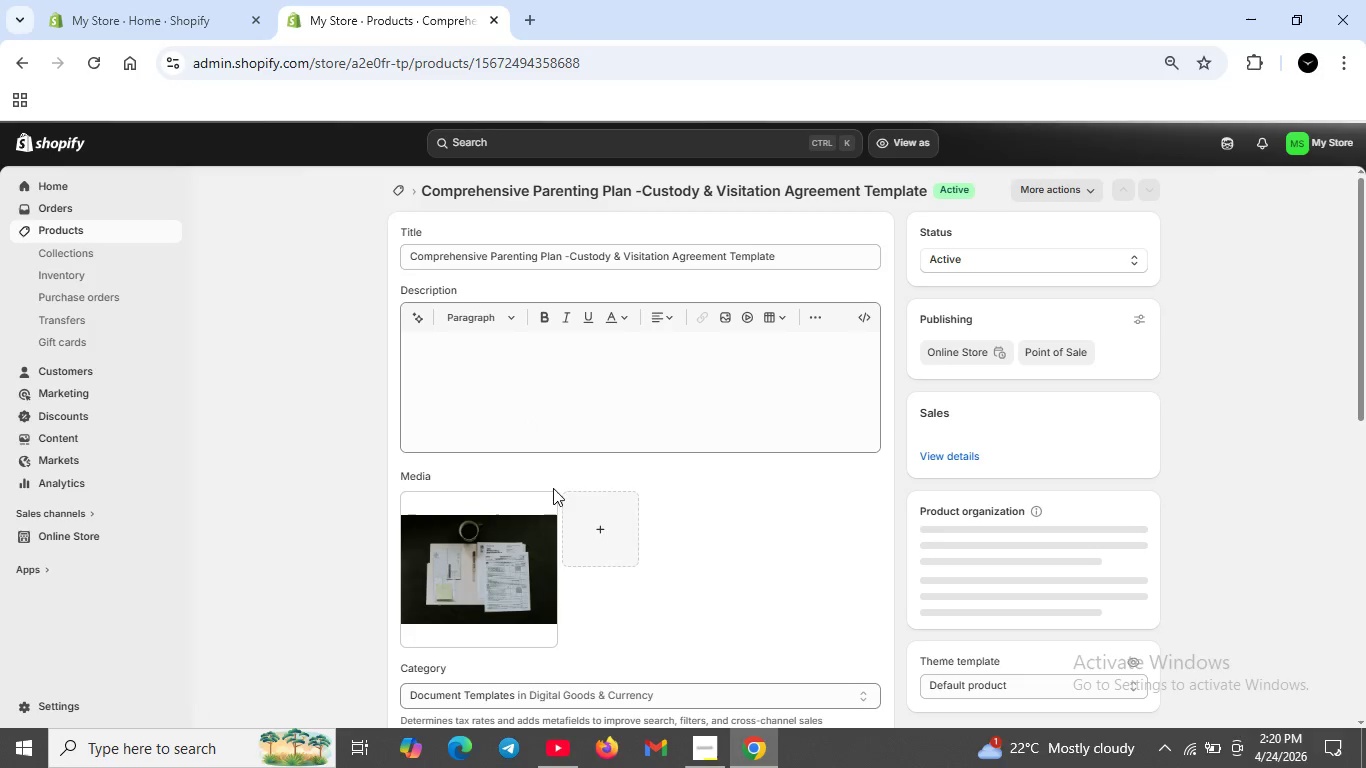 
left_click([516, 536])
 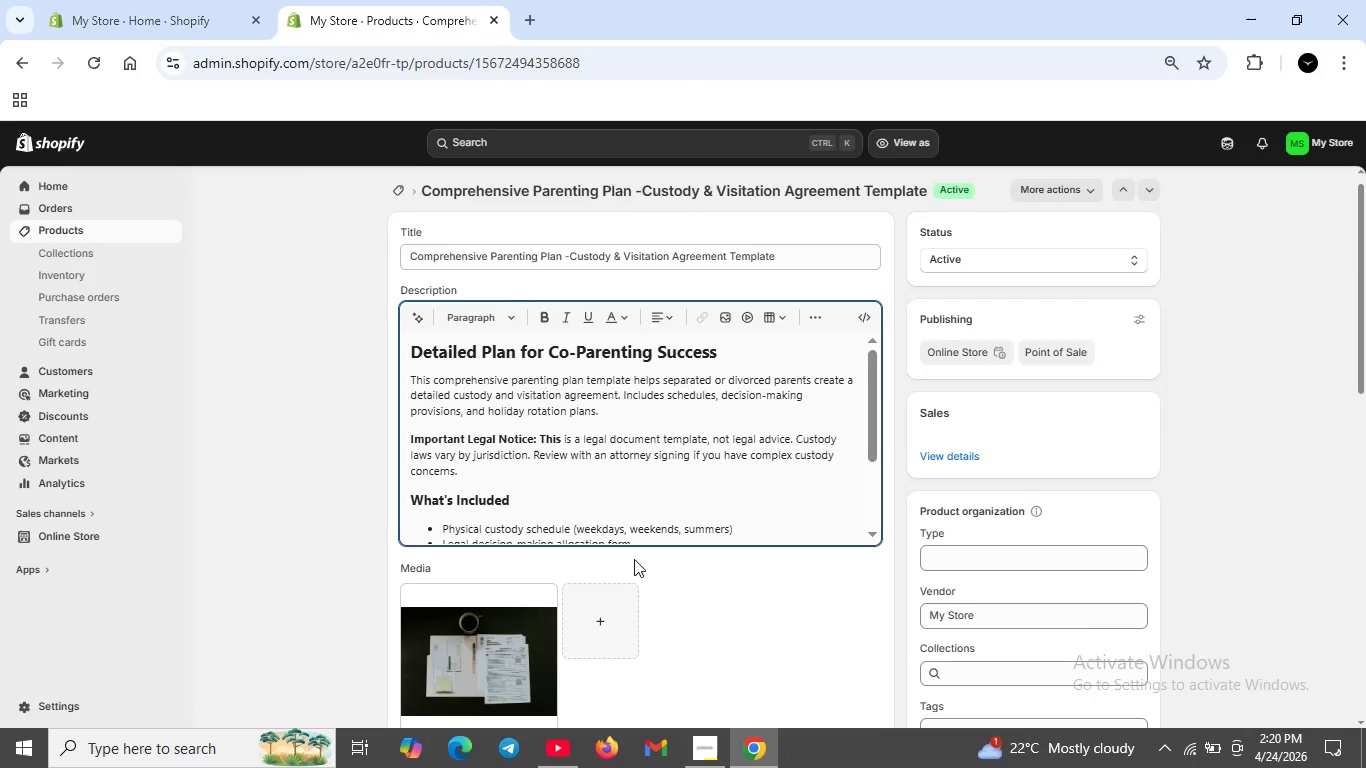 
scroll: coordinate [634, 559], scroll_direction: down, amount: 3.0
 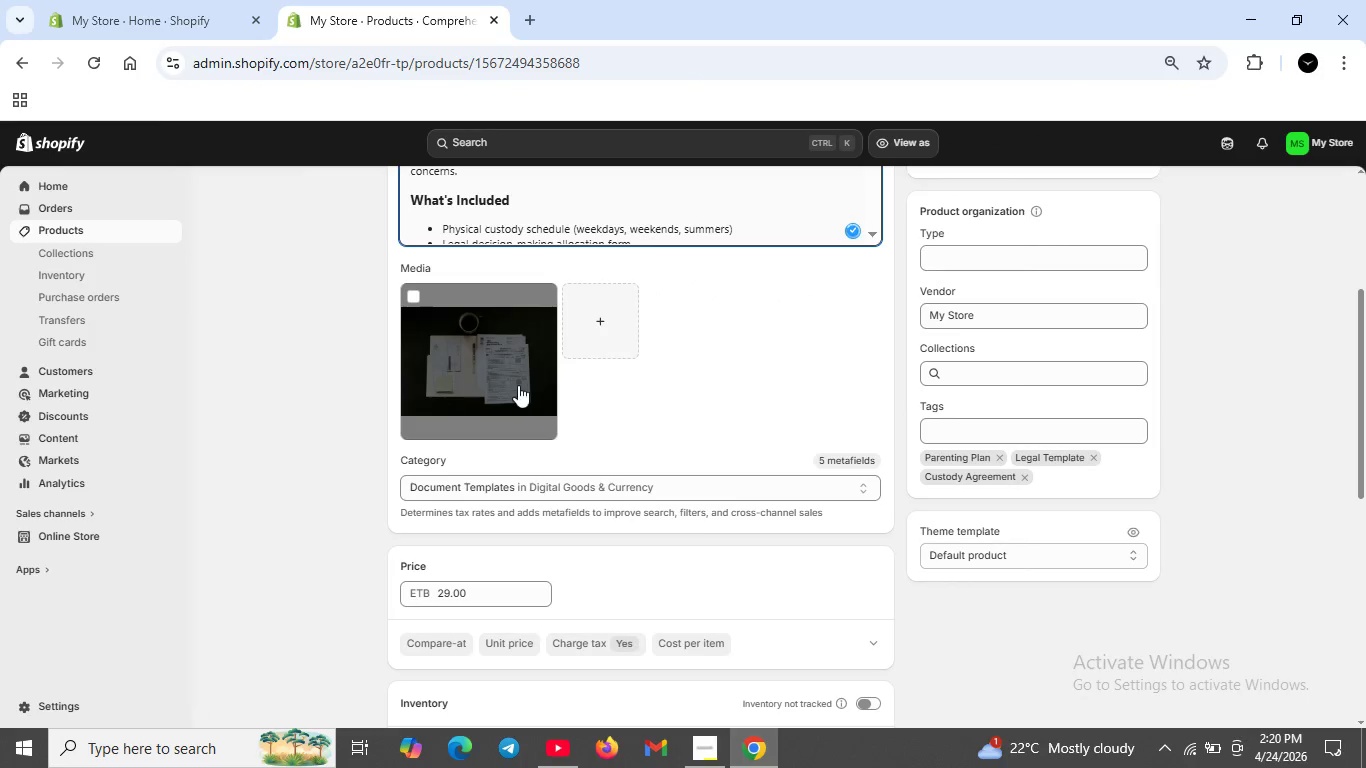 
left_click([518, 385])
 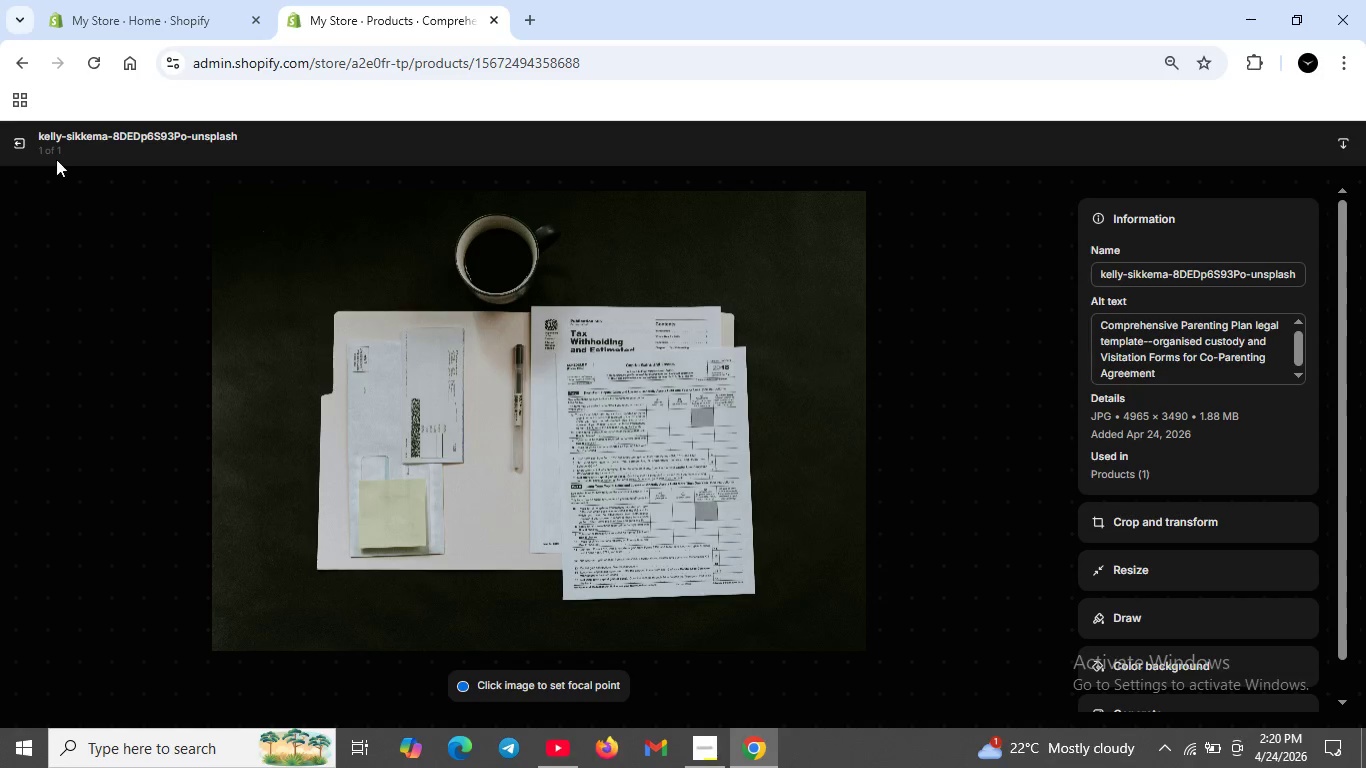 
left_click([22, 143])
 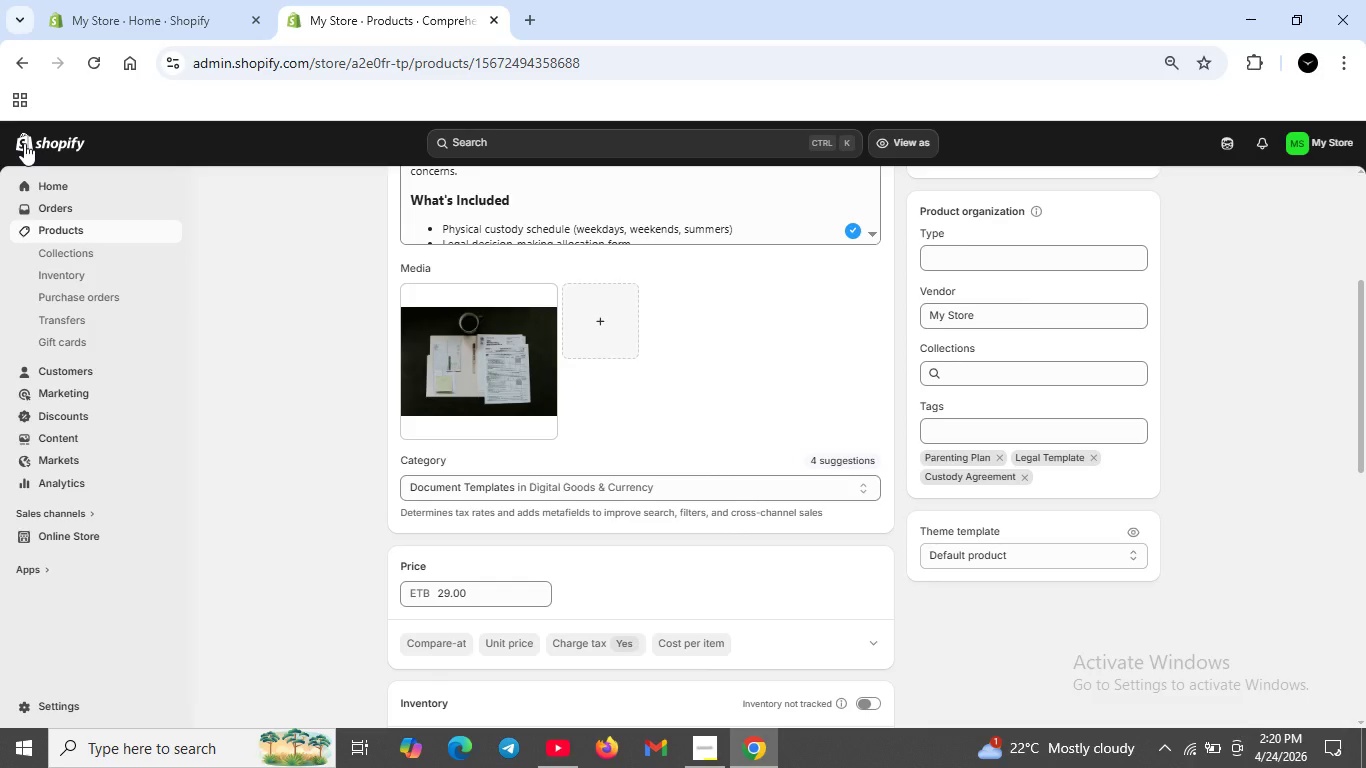 
wait(9.61)
 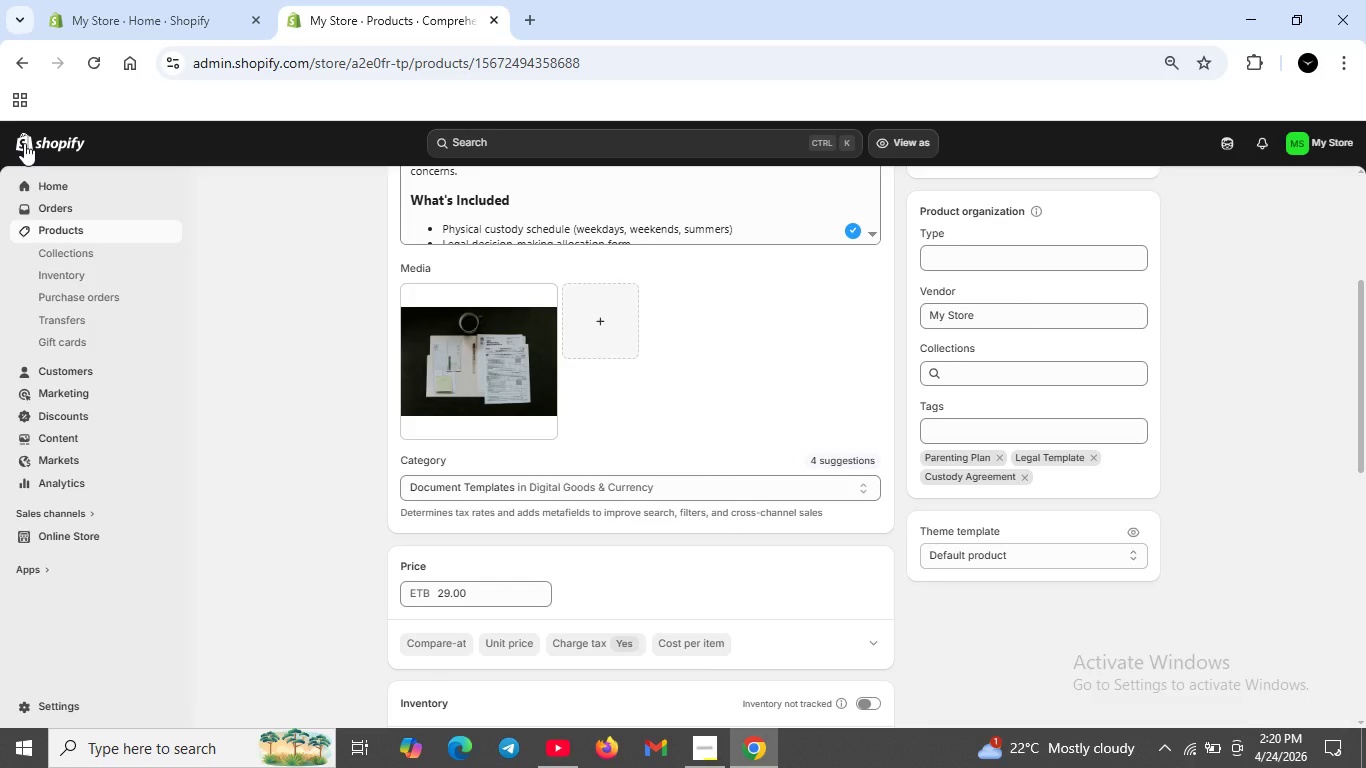 
left_click([416, 296])
 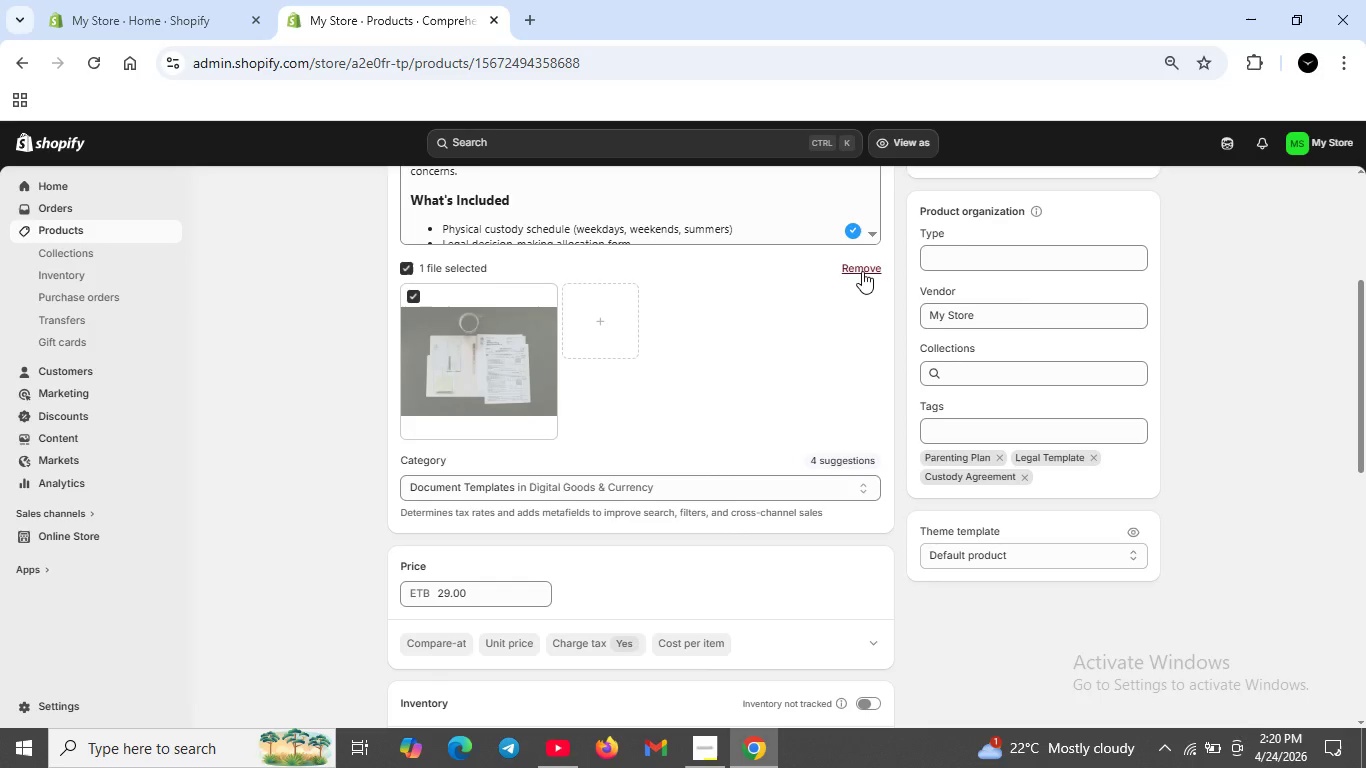 
left_click([862, 271])
 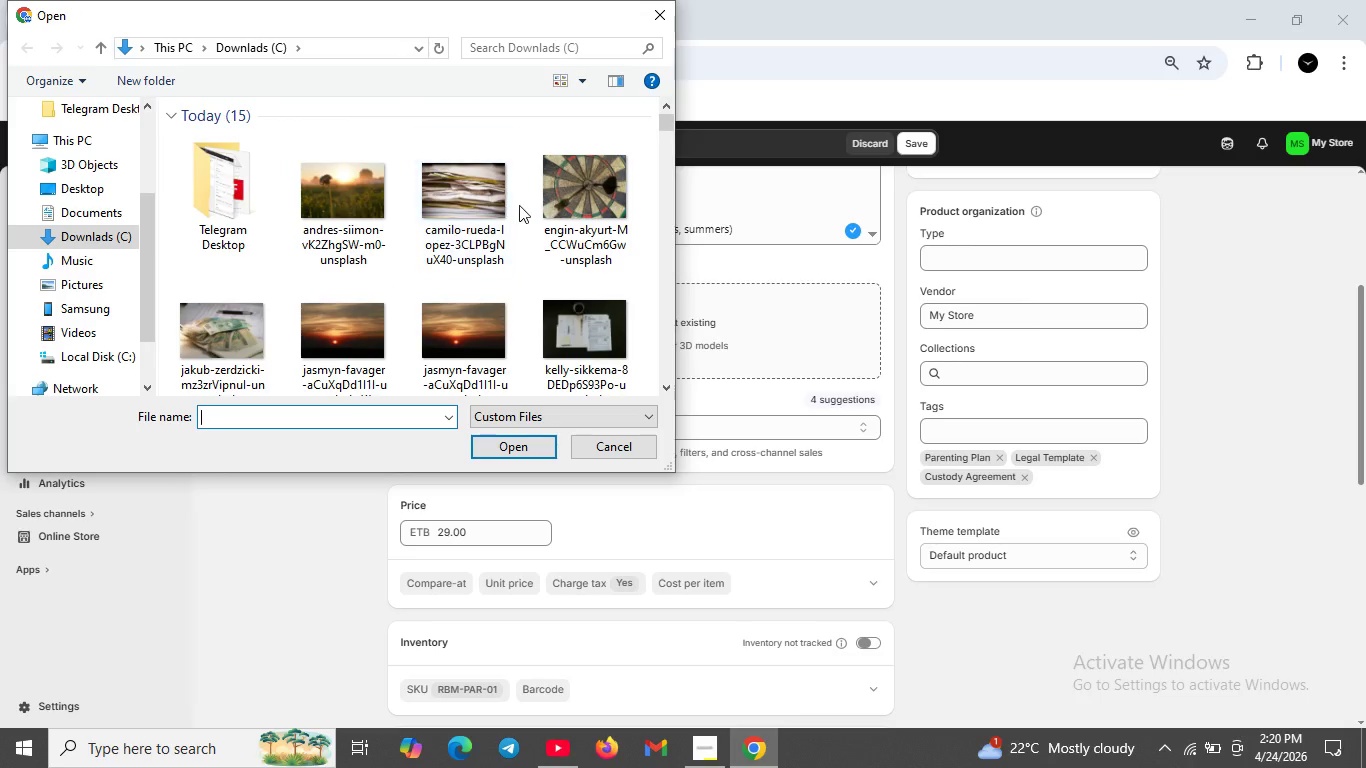 
scroll: coordinate [582, 260], scroll_direction: down, amount: 1.0
 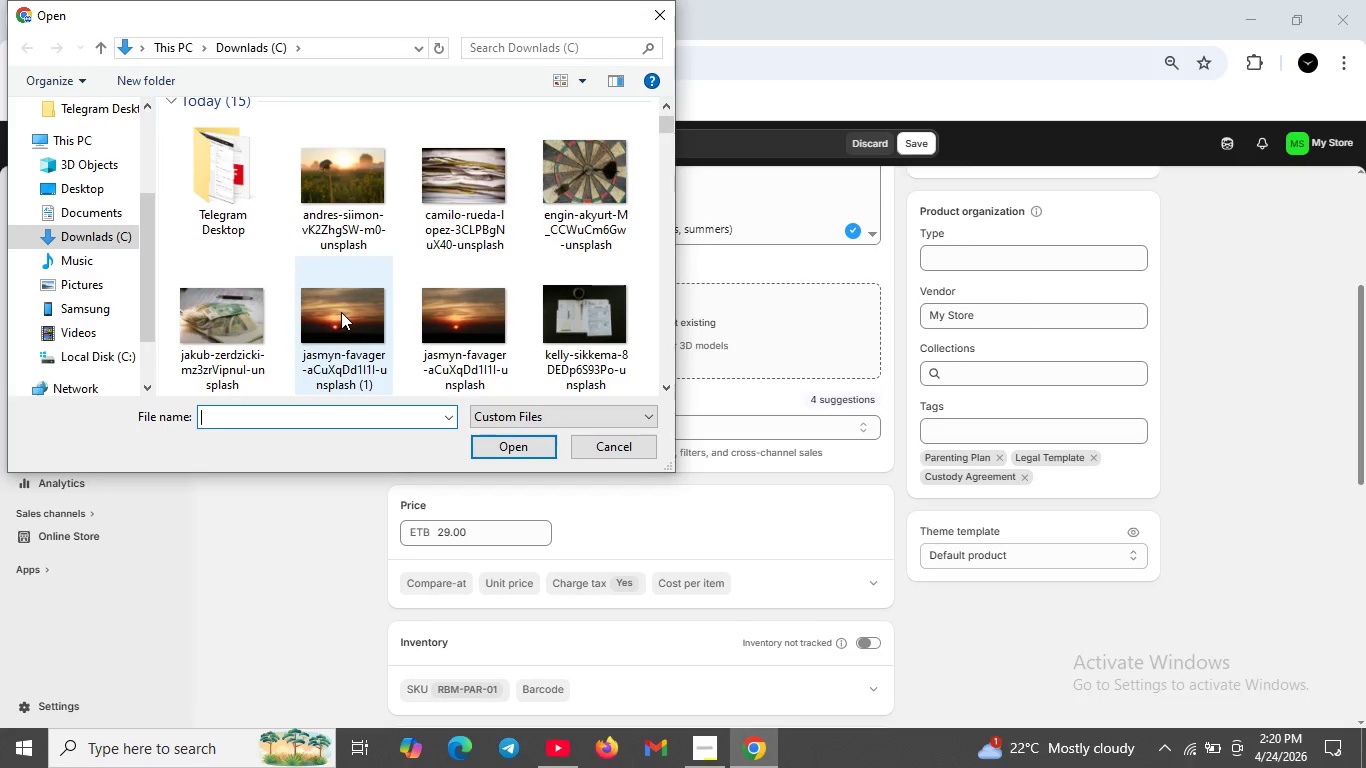 
mouse_move([359, 311])
 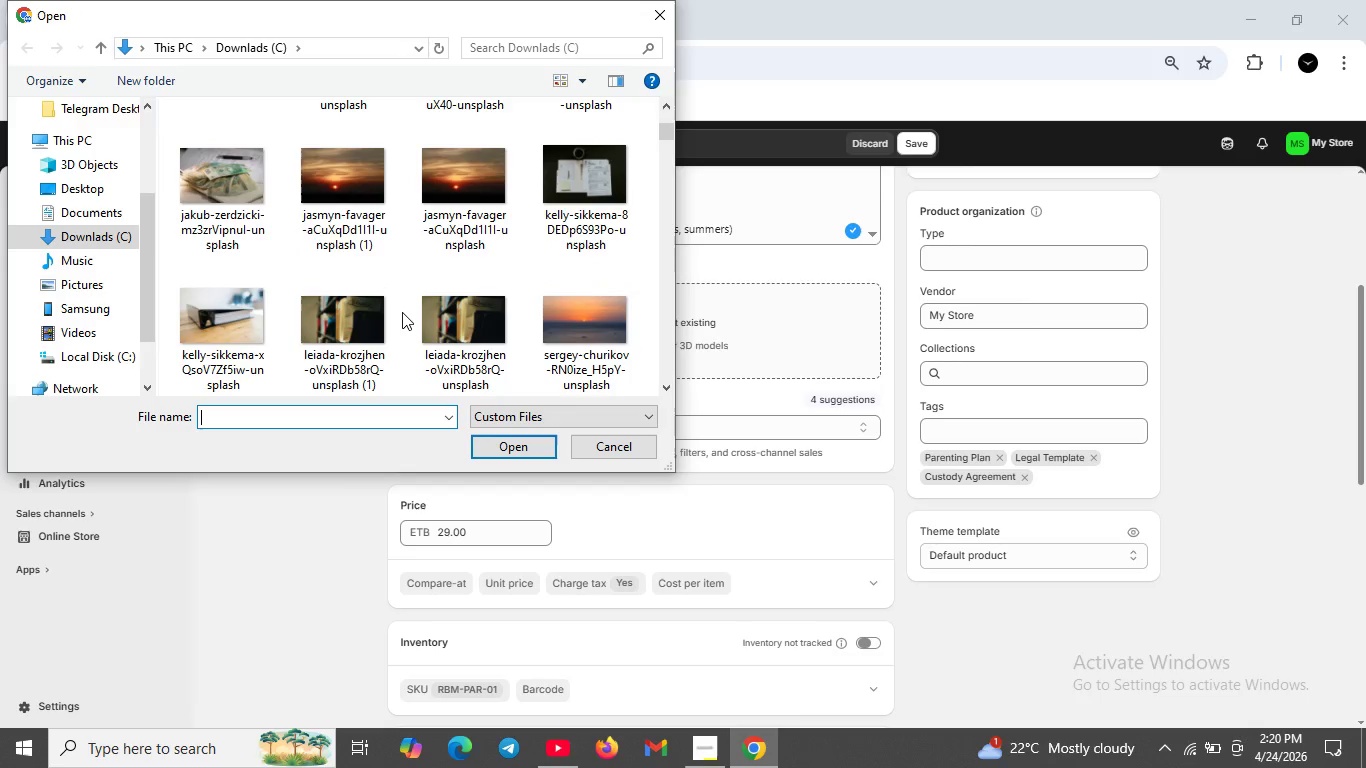 
scroll: coordinate [402, 312], scroll_direction: down, amount: 1.0
 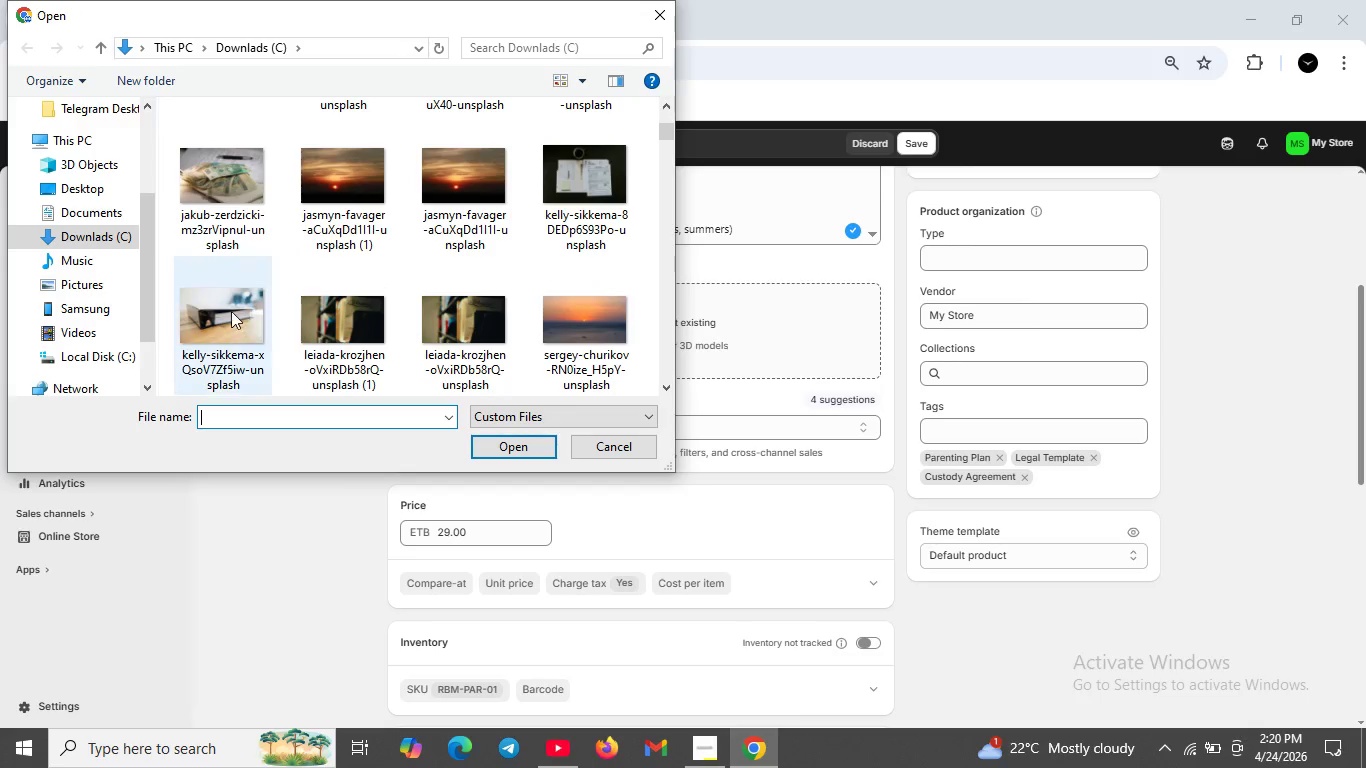 
left_click([230, 308])
 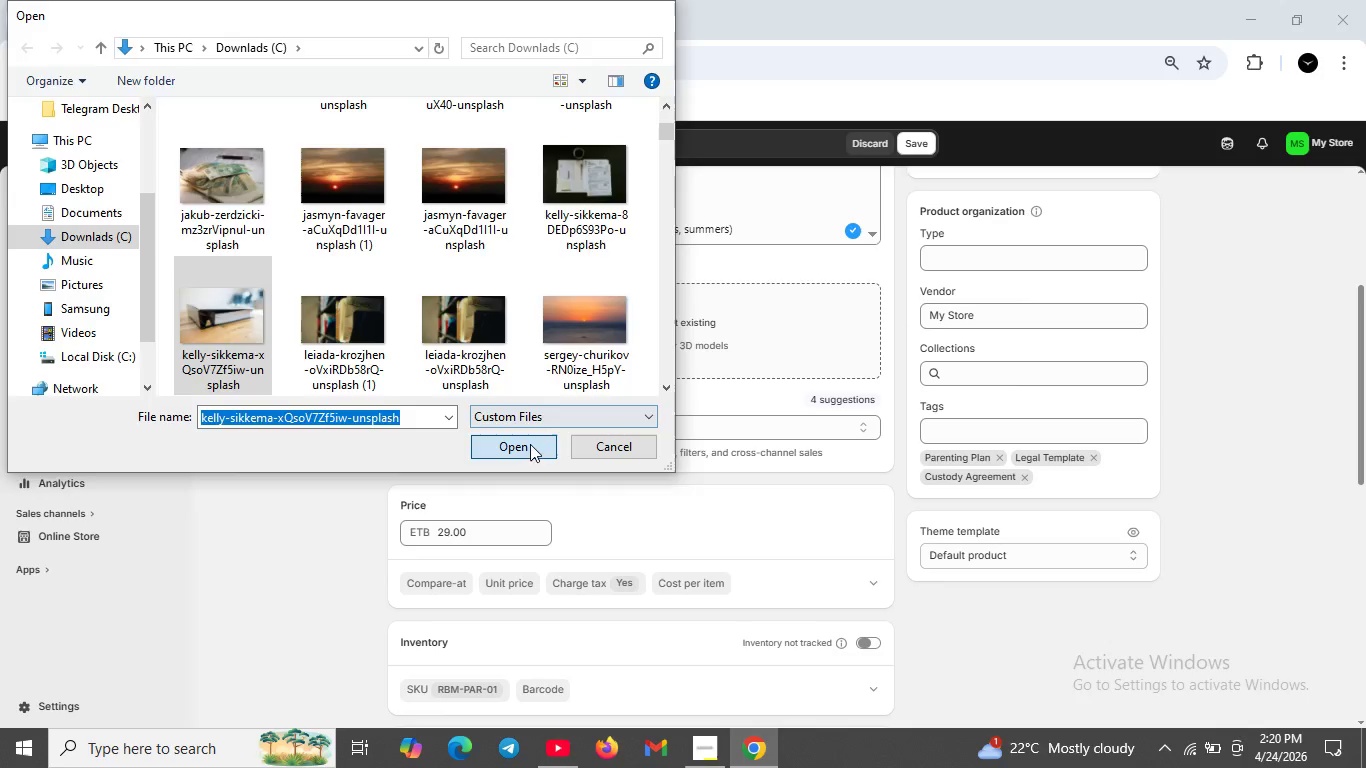 
left_click([530, 444])
 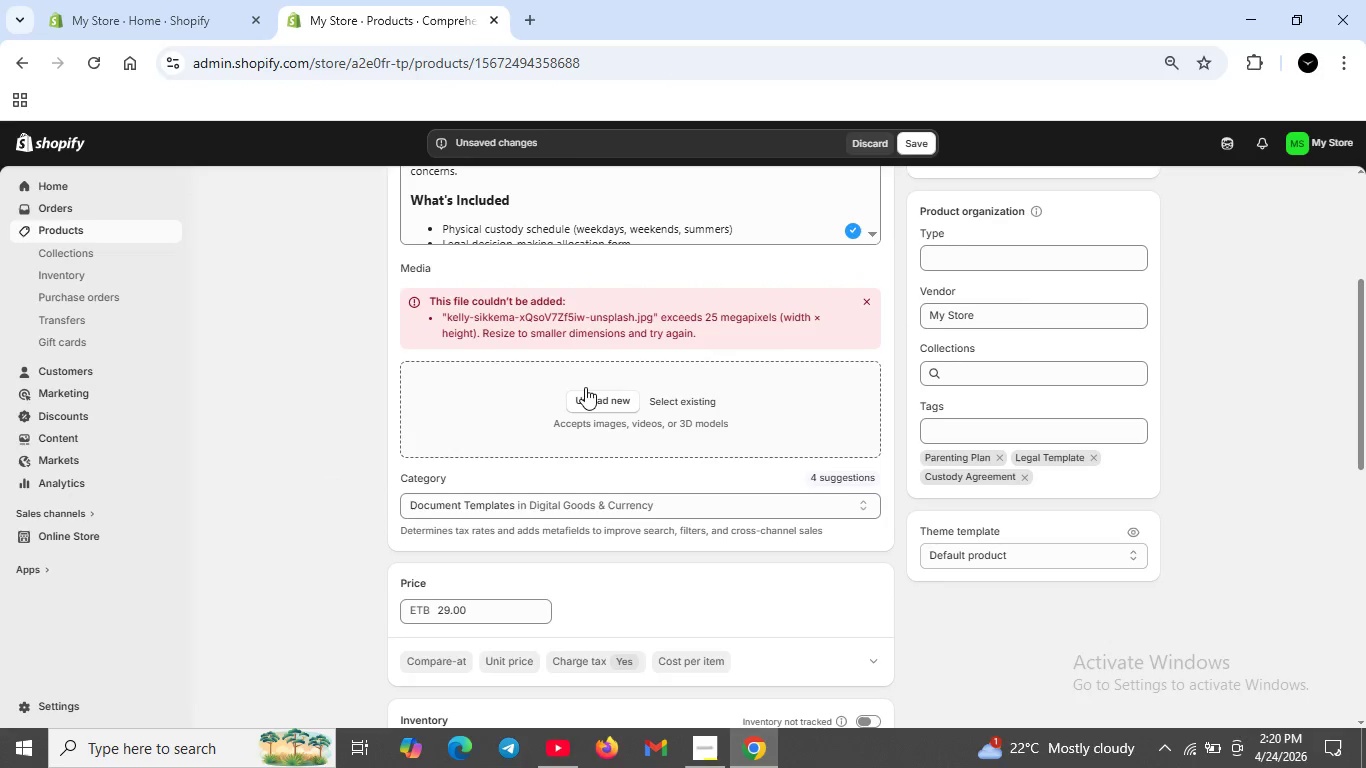 
left_click([601, 401])
 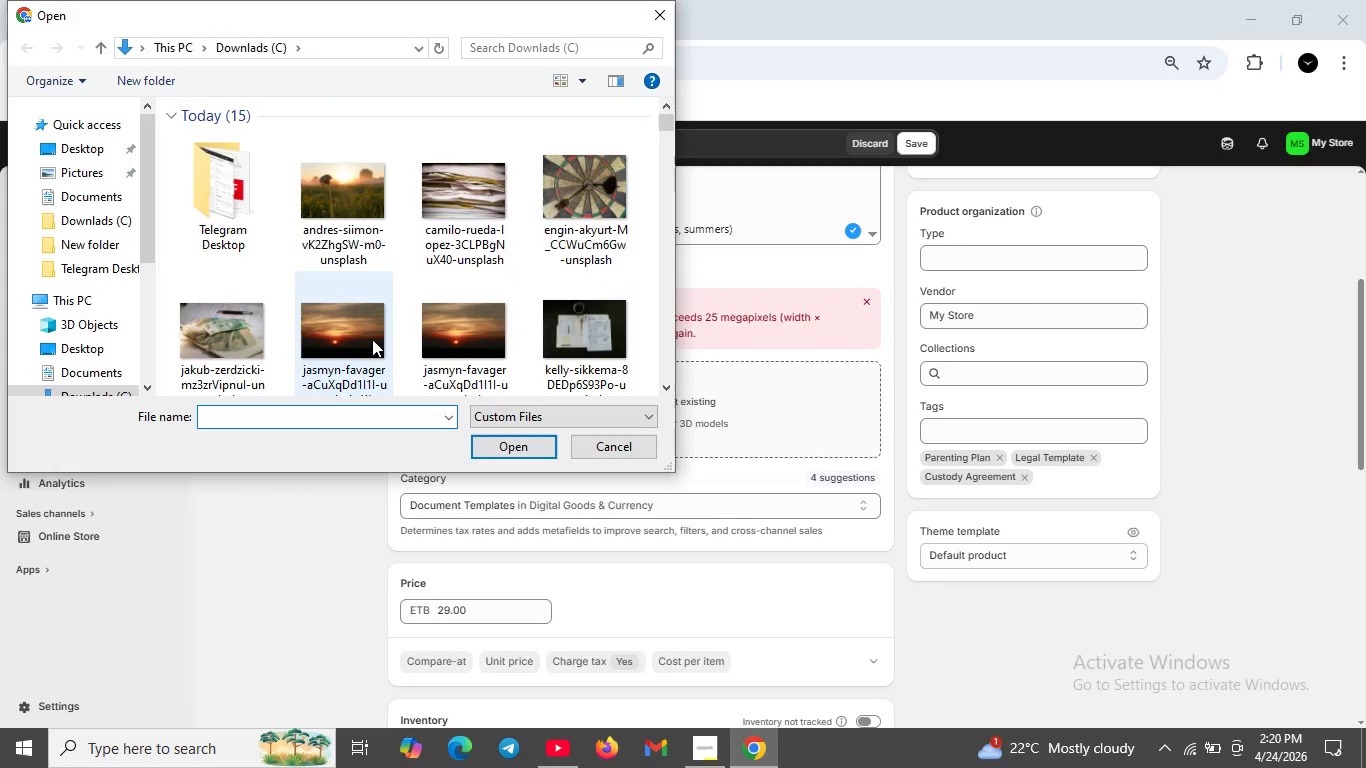 
scroll: coordinate [446, 331], scroll_direction: down, amount: 3.0
 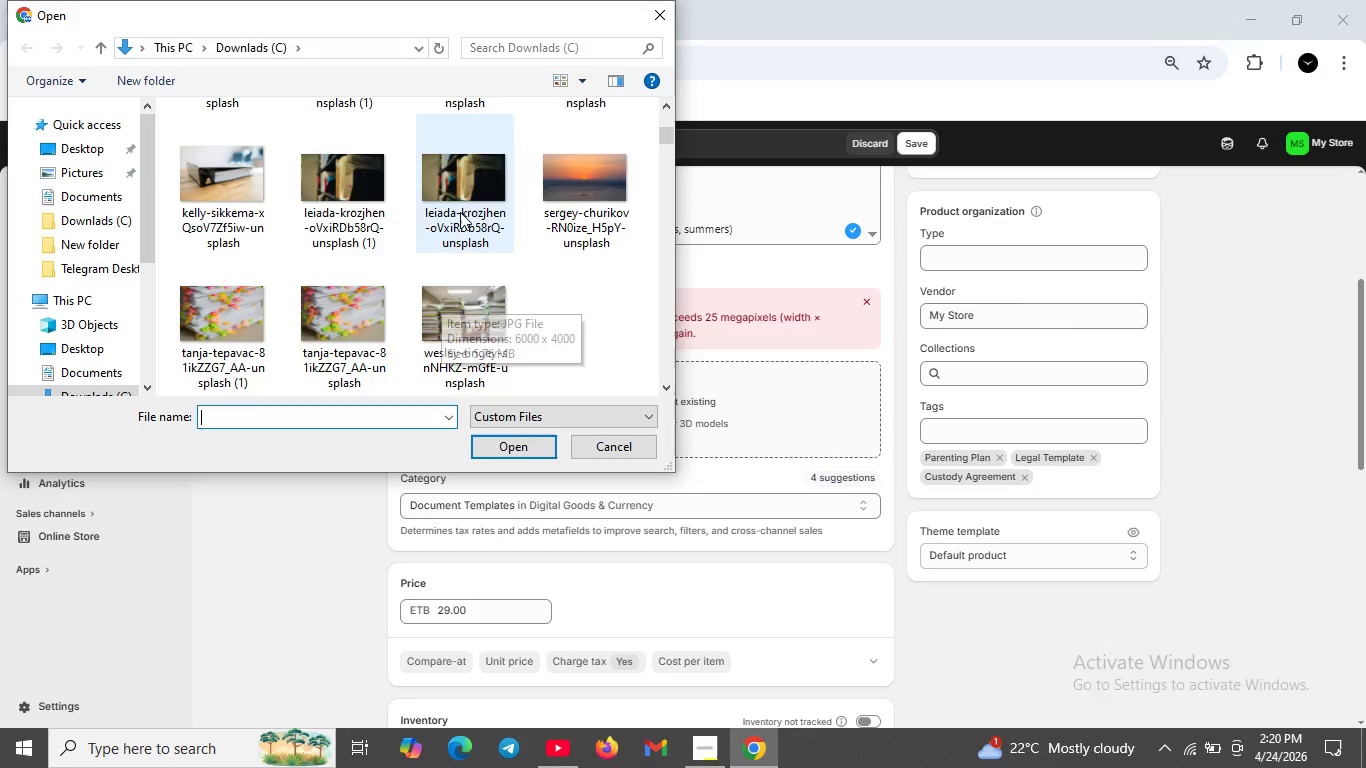 
left_click([456, 198])
 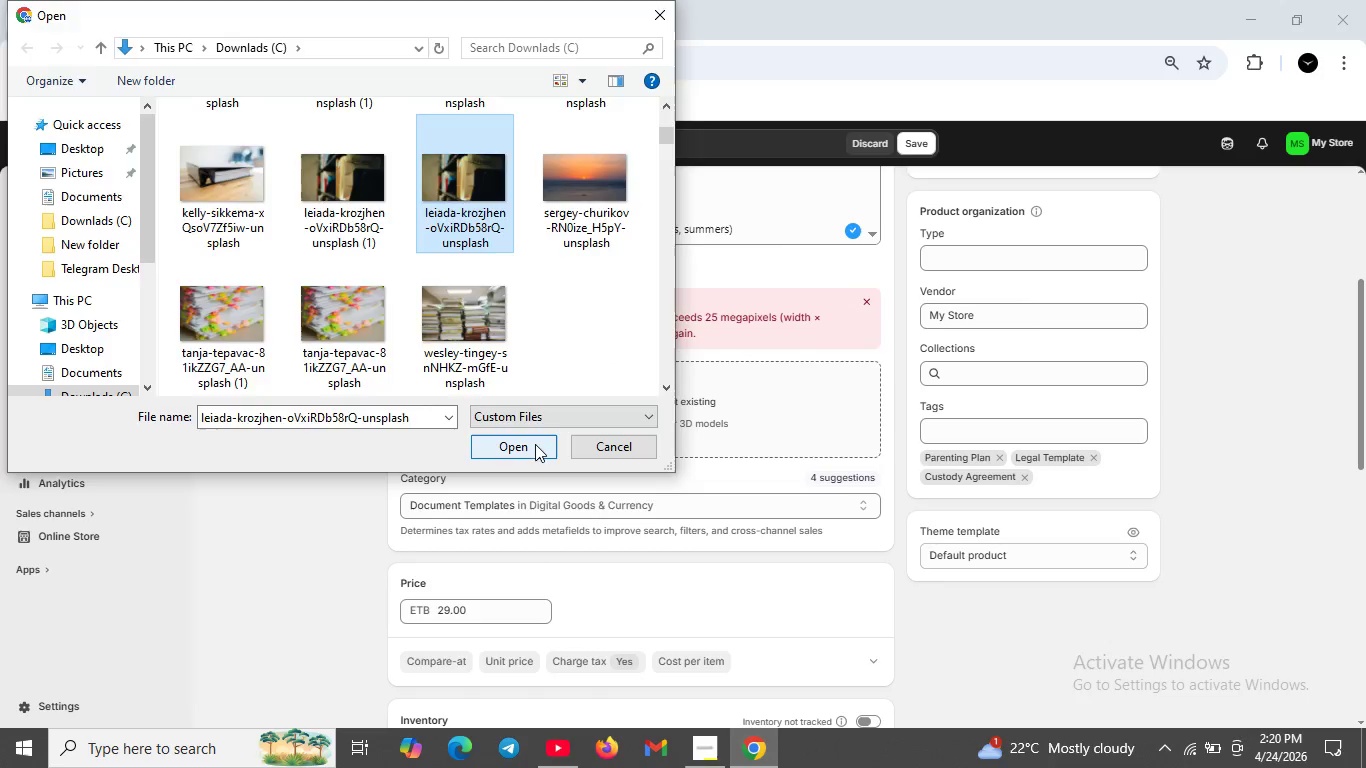 
left_click([535, 444])
 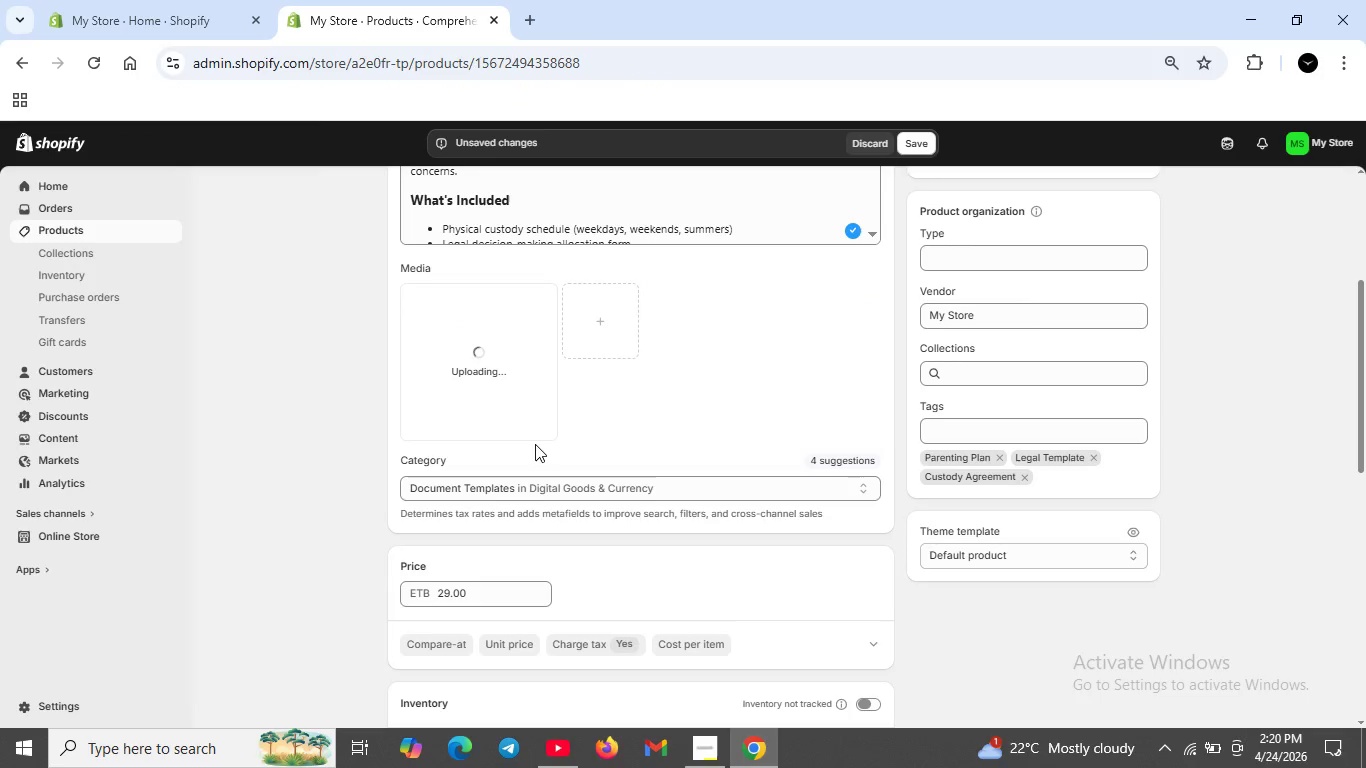 
wait(8.28)
 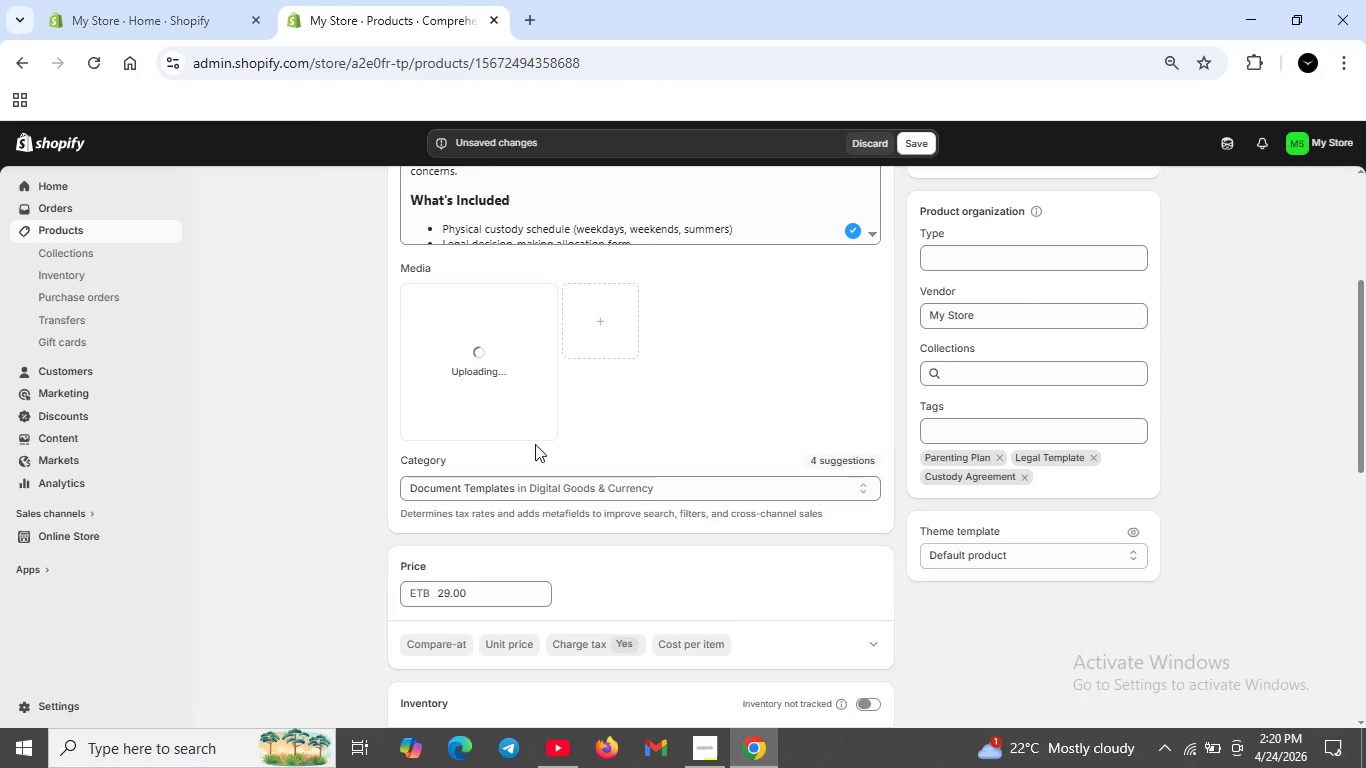 
left_click([1174, 751])
 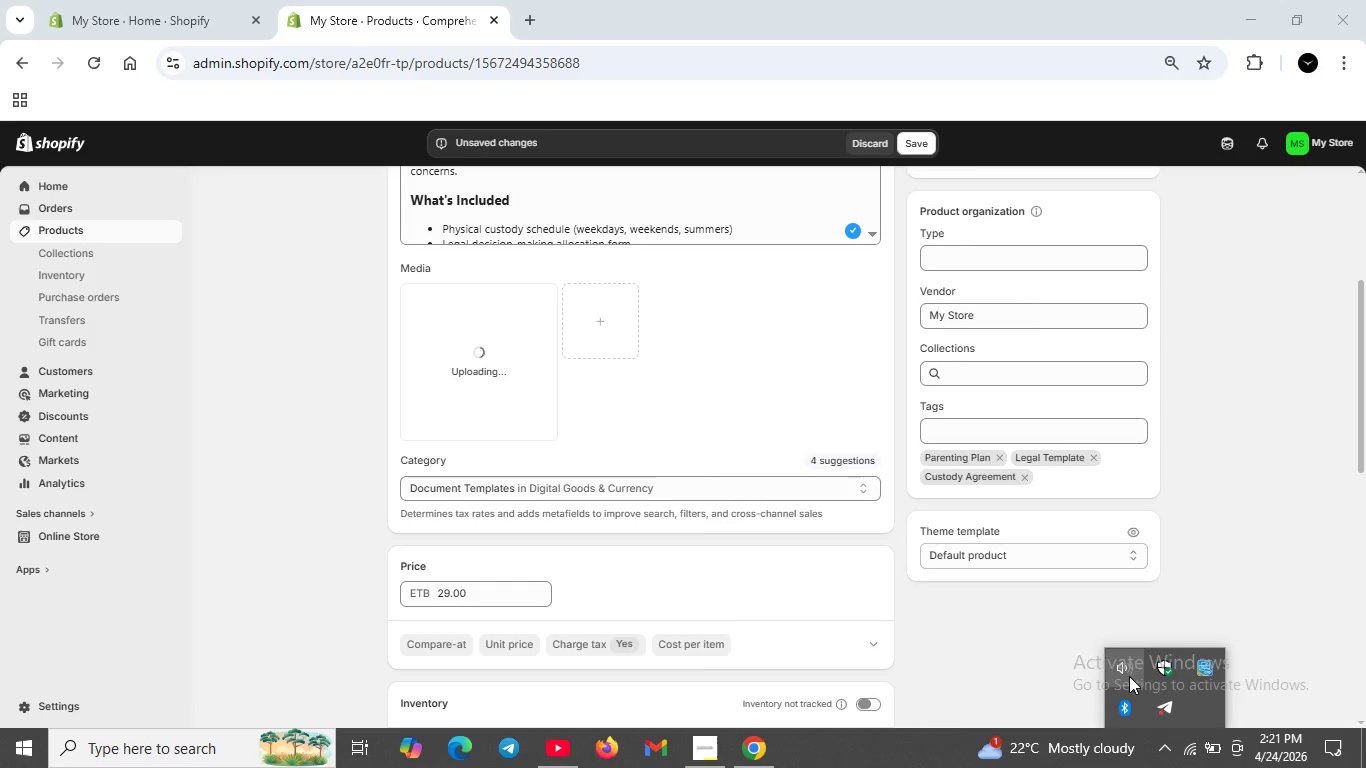 
left_click([1129, 676])
 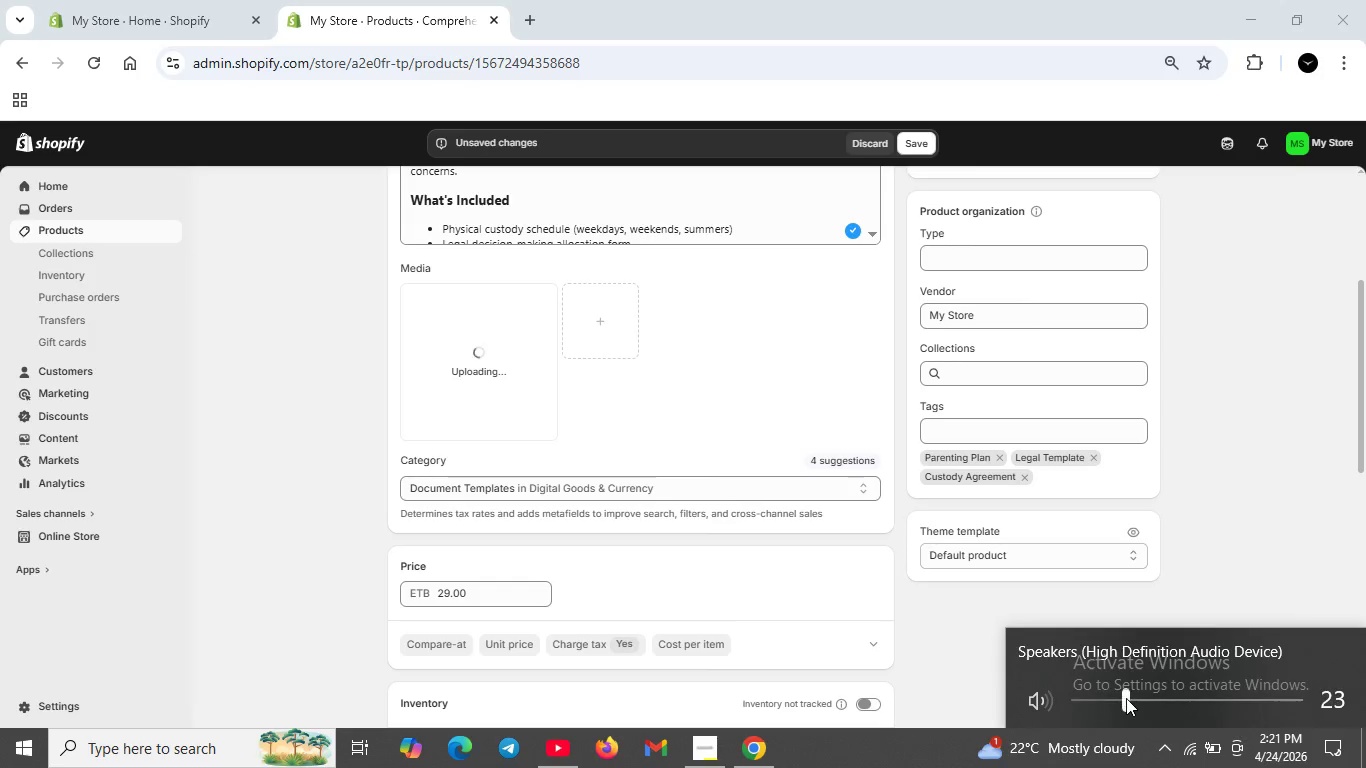 
left_click([1126, 698])
 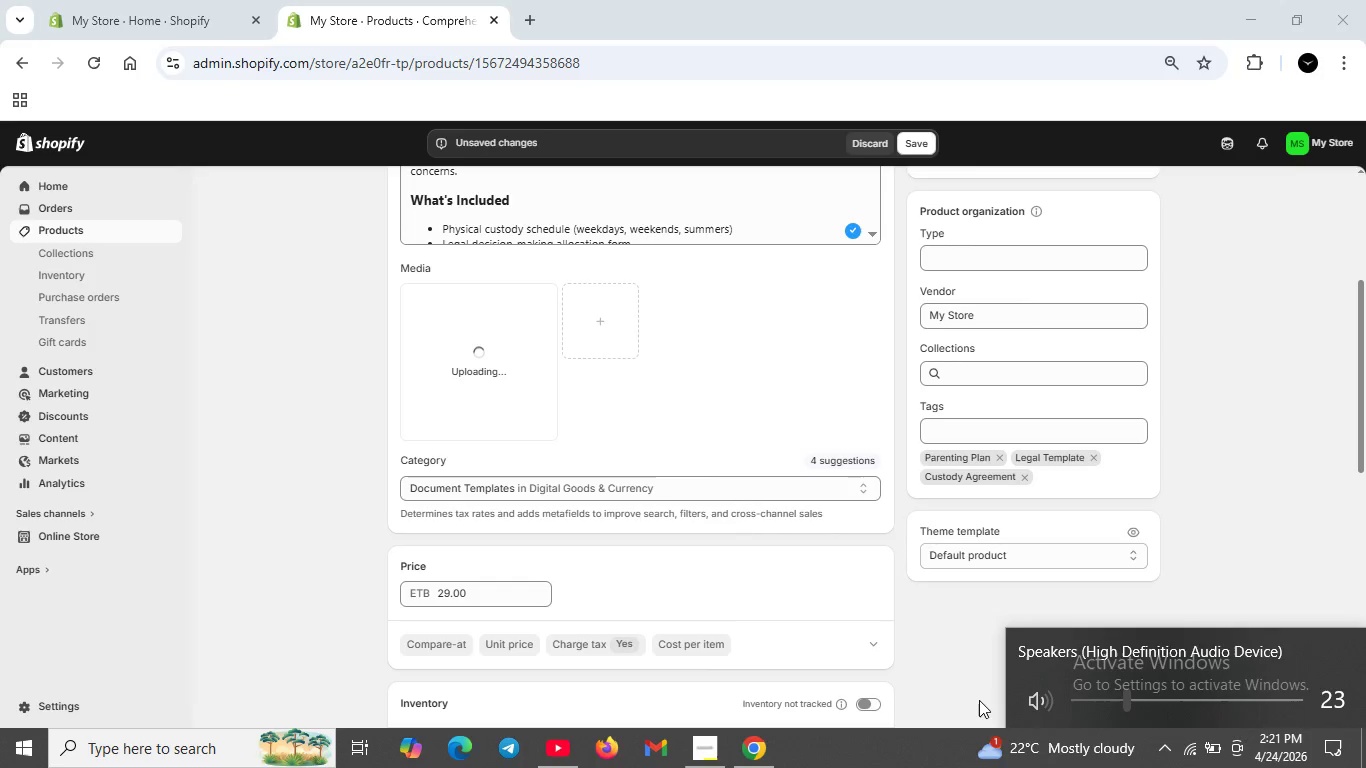 
left_click([979, 700])
 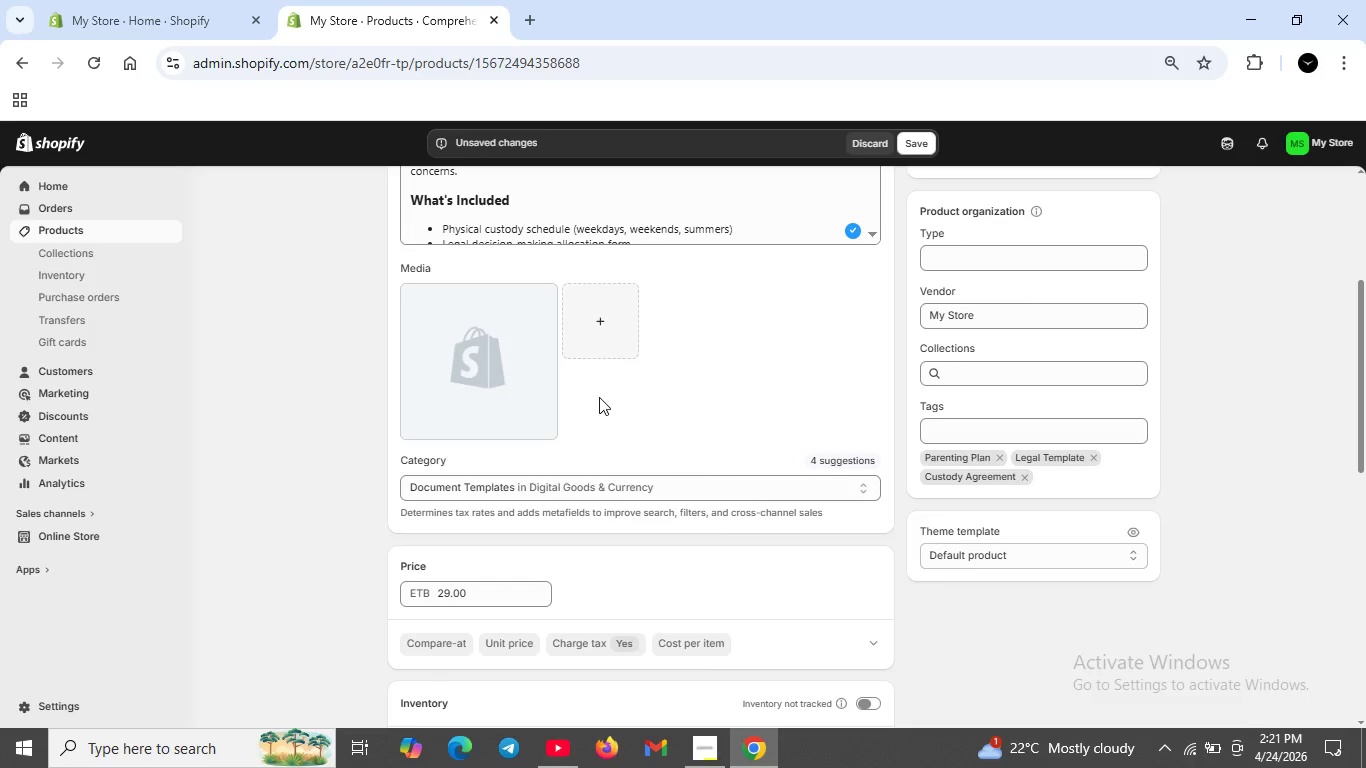 
wait(33.28)
 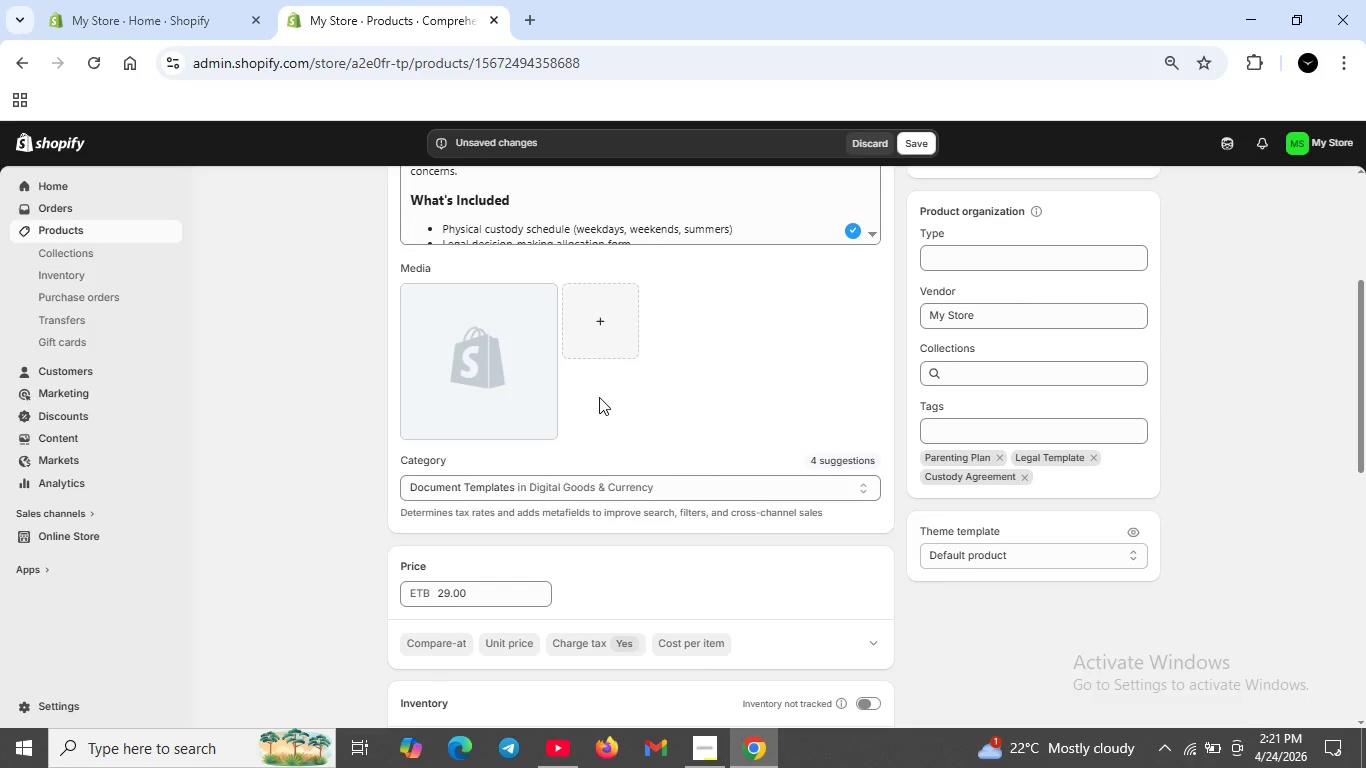 
double_click([518, 355])
 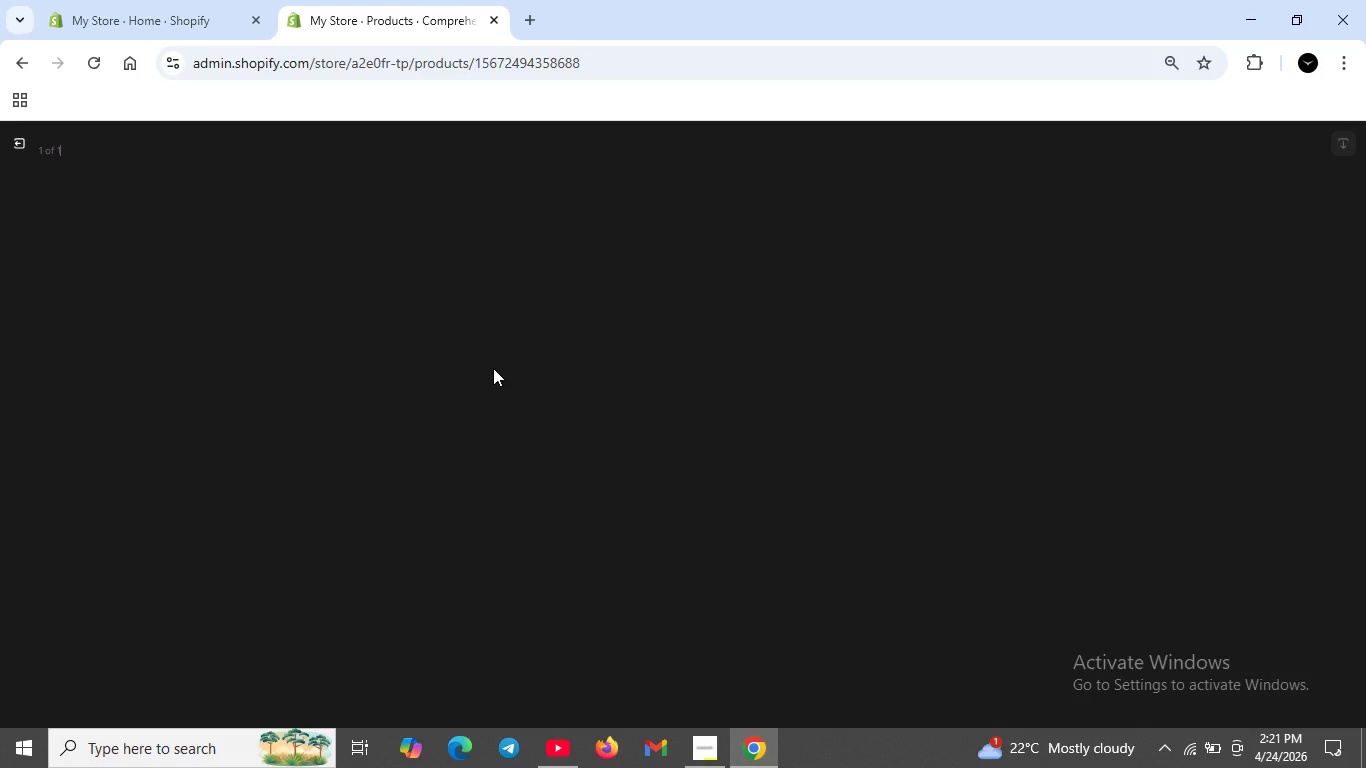 
wait(9.31)
 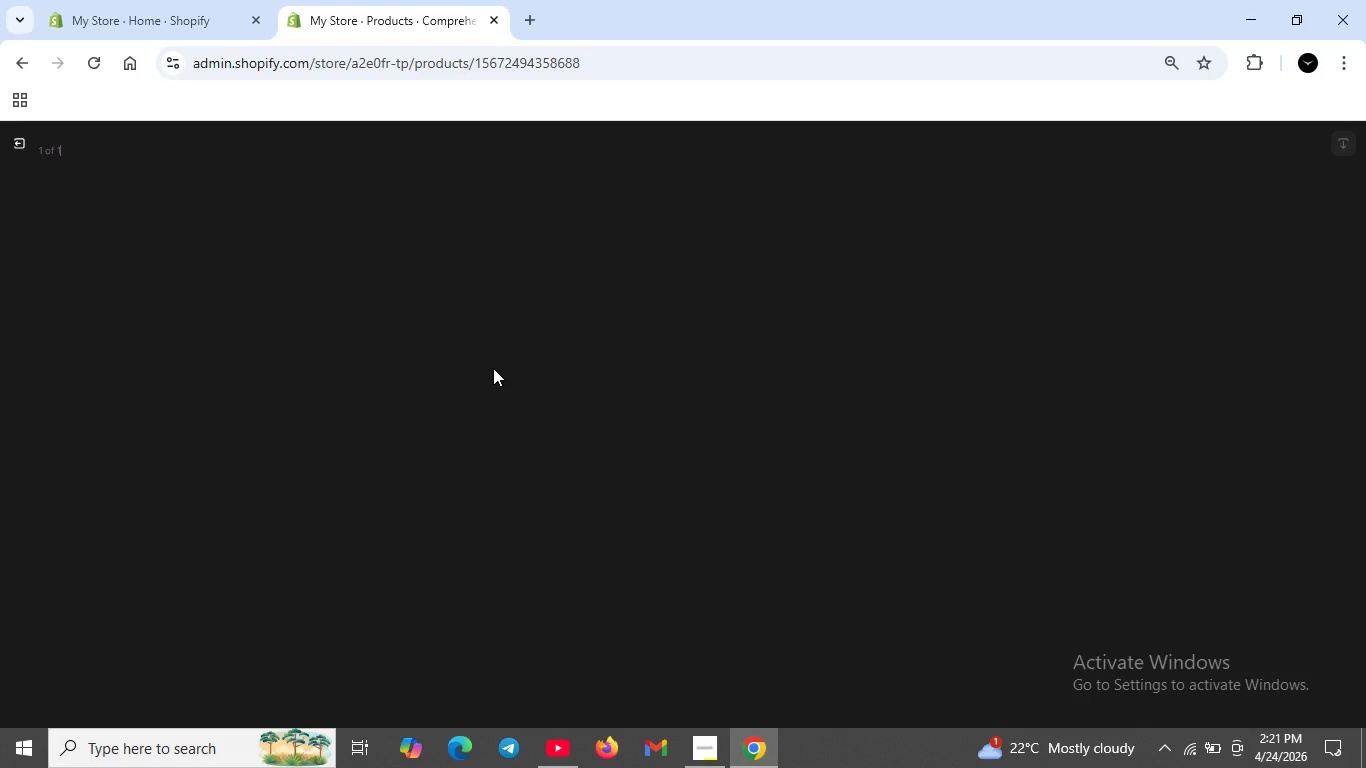 
scroll: coordinate [485, 403], scroll_direction: up, amount: 3.0
 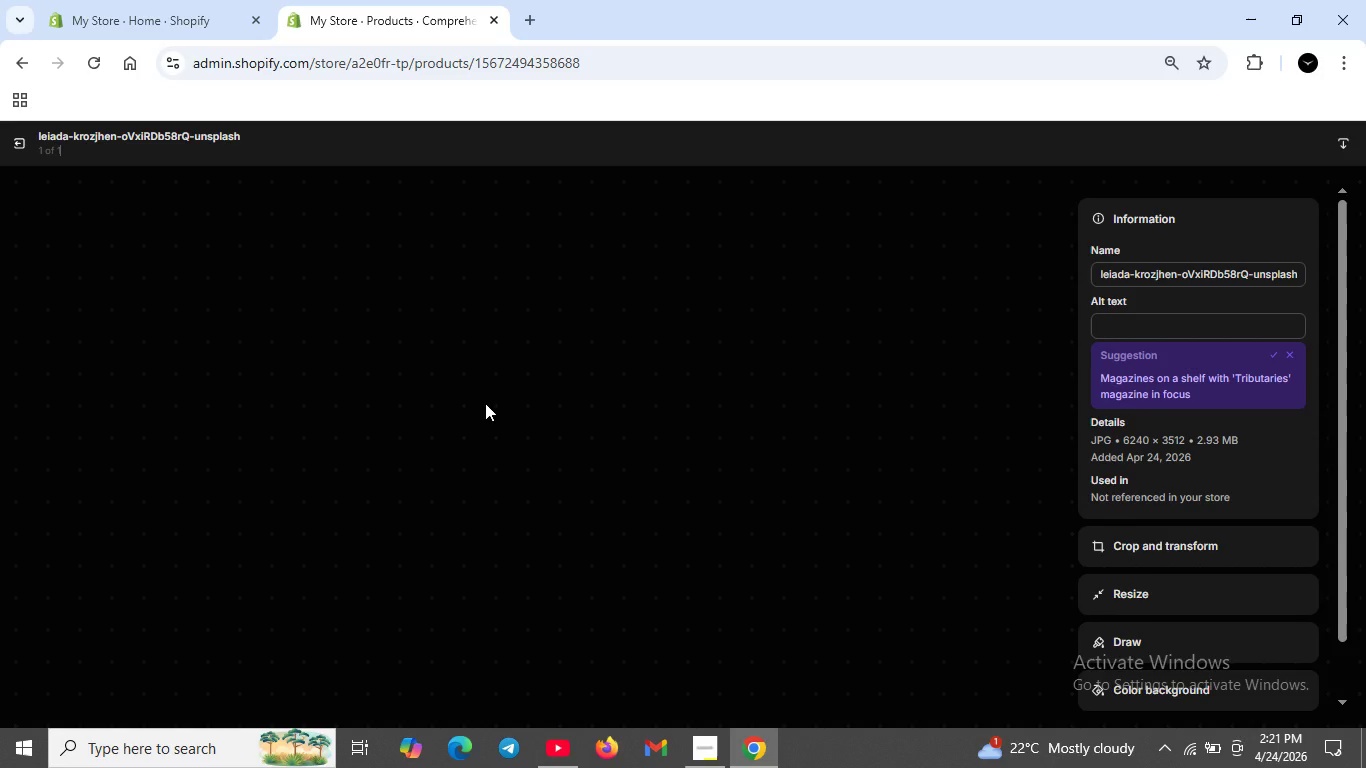 
scroll: coordinate [485, 403], scroll_direction: down, amount: 2.0
 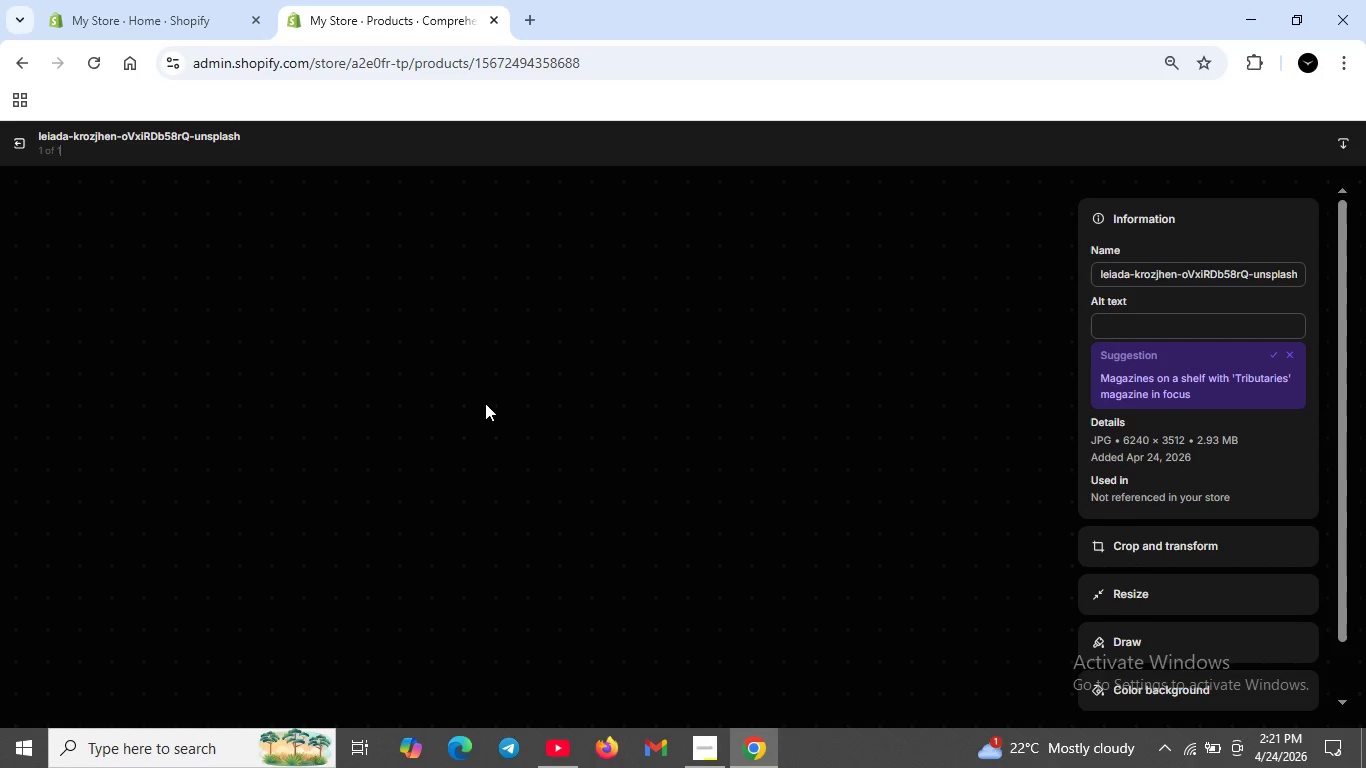 
scroll: coordinate [485, 403], scroll_direction: up, amount: 4.0
 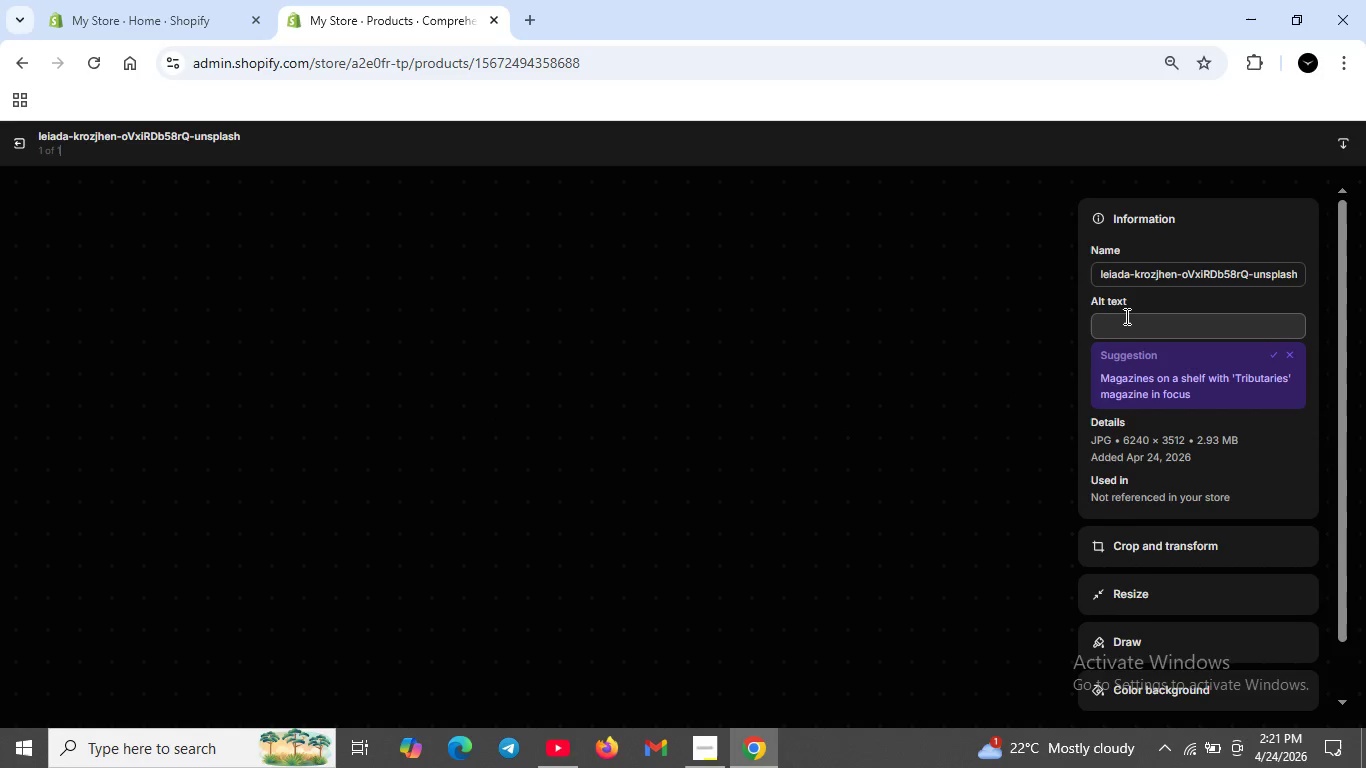 
left_click([1127, 320])
 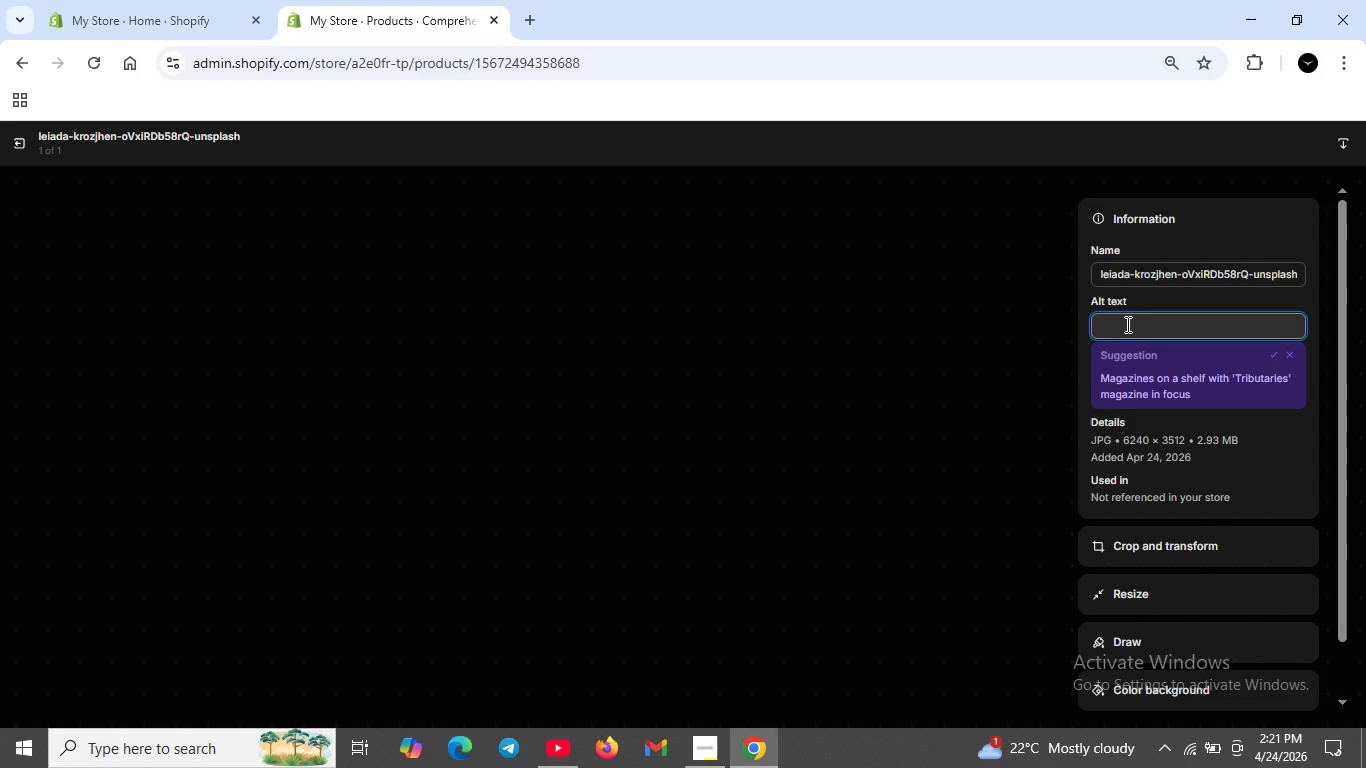 
key(CapsLock)
 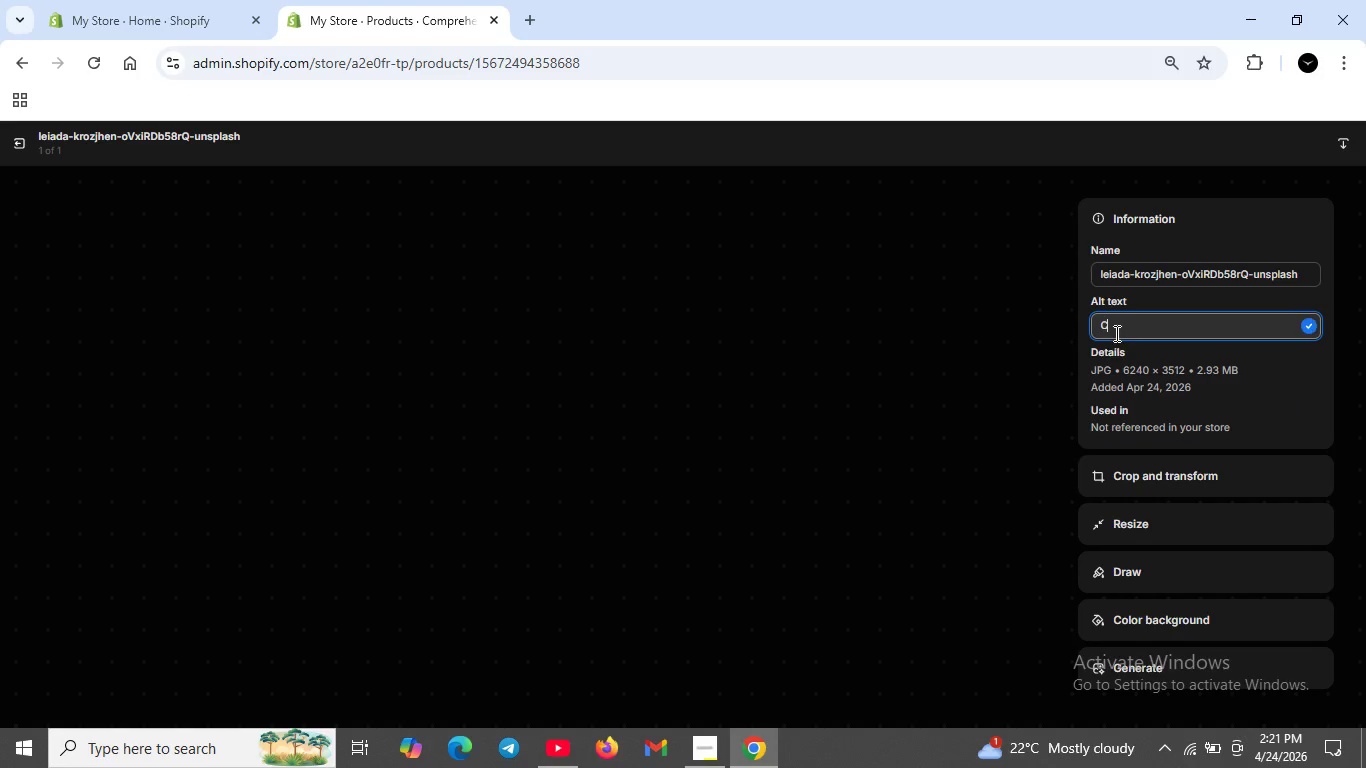 
type(Comprehensive Parenting PLan)
key(Backspace)
key(Backspace)
key(Backspace)
type(lan  legat)
key(Backspace)
type(l templte -organised custidy and visitation forms for co-paenting agreement )
 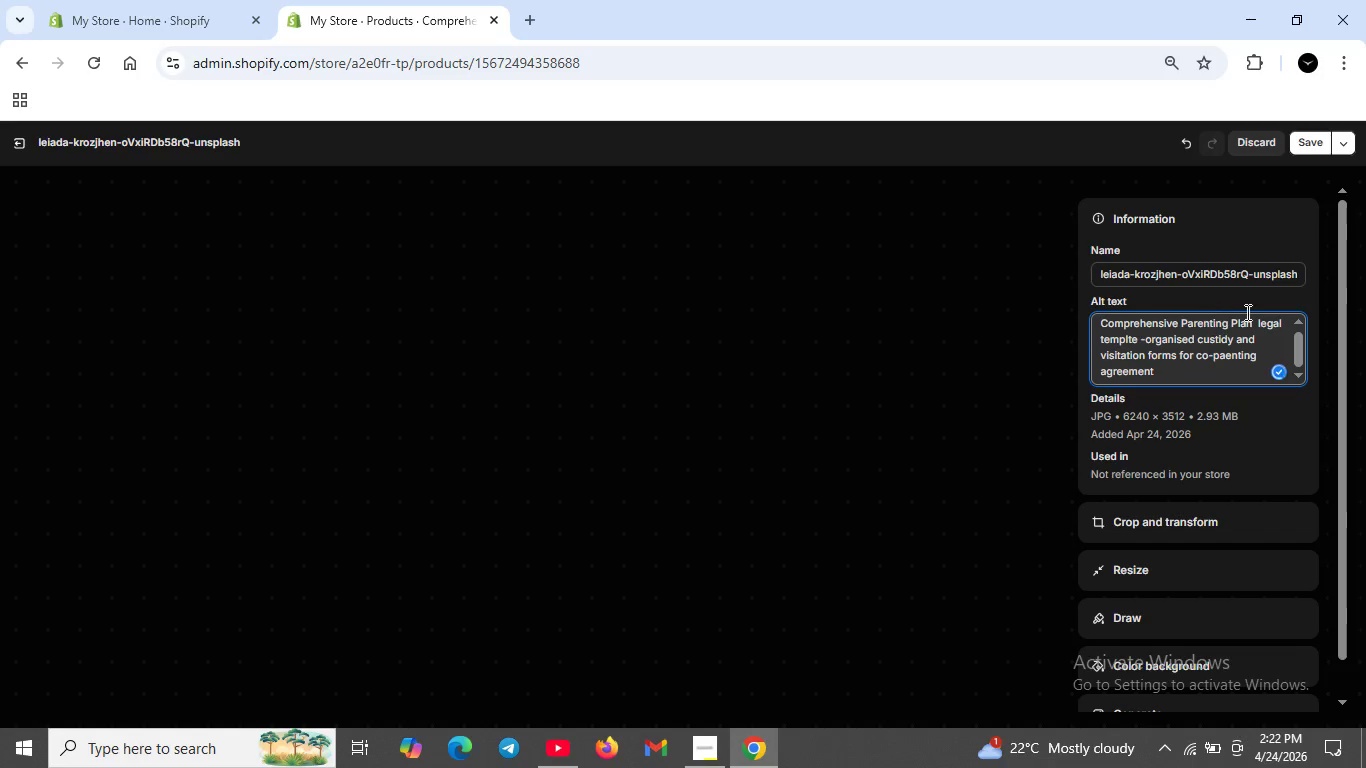 
left_click([1257, 318])
 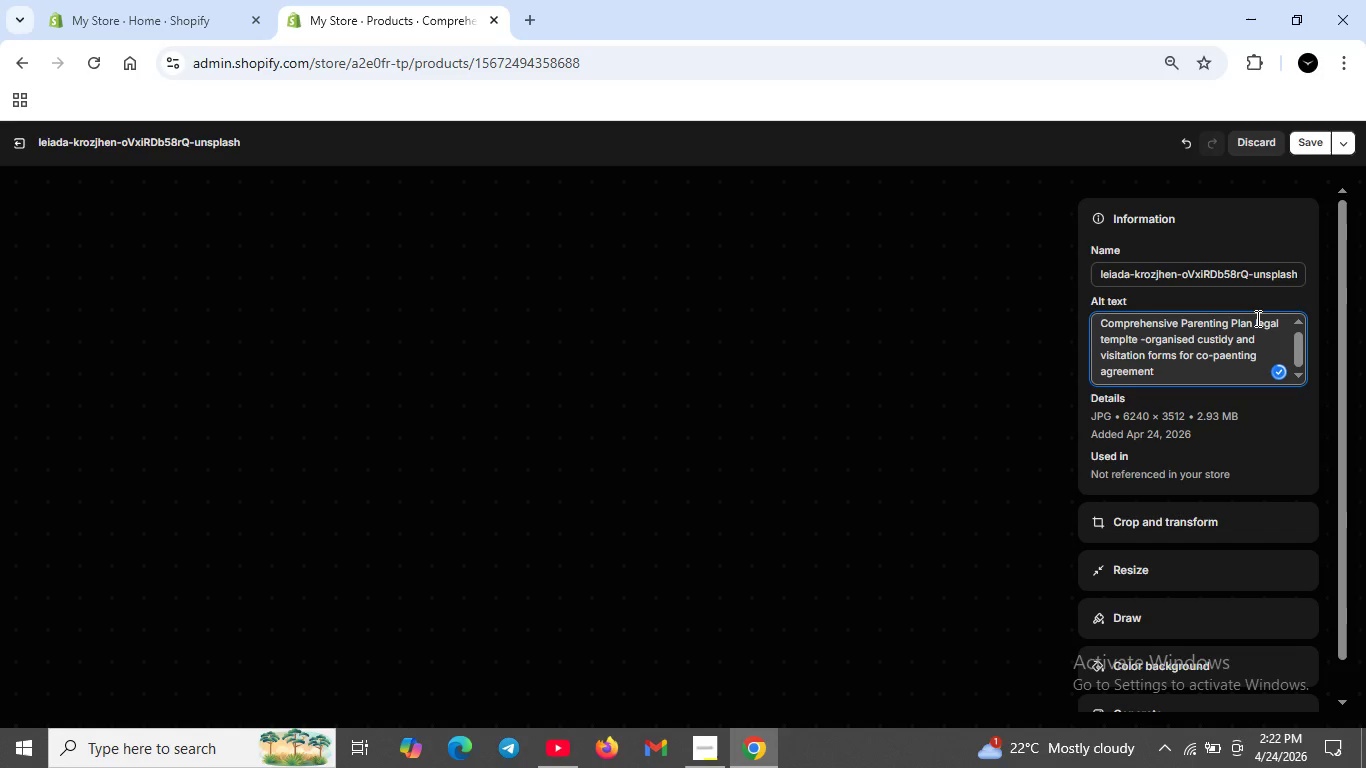 
key(Backspace)
 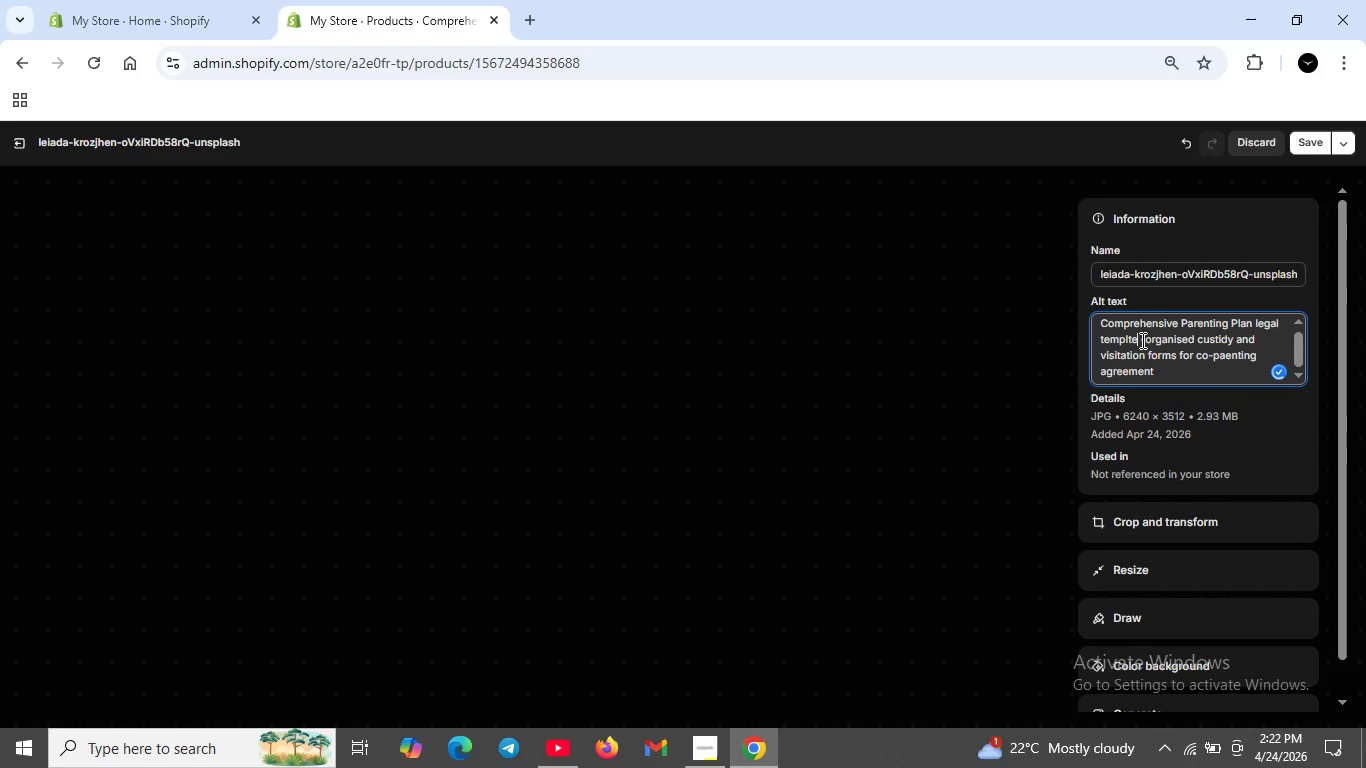 
key(Backspace)
key(Backspace)
type(ate)
 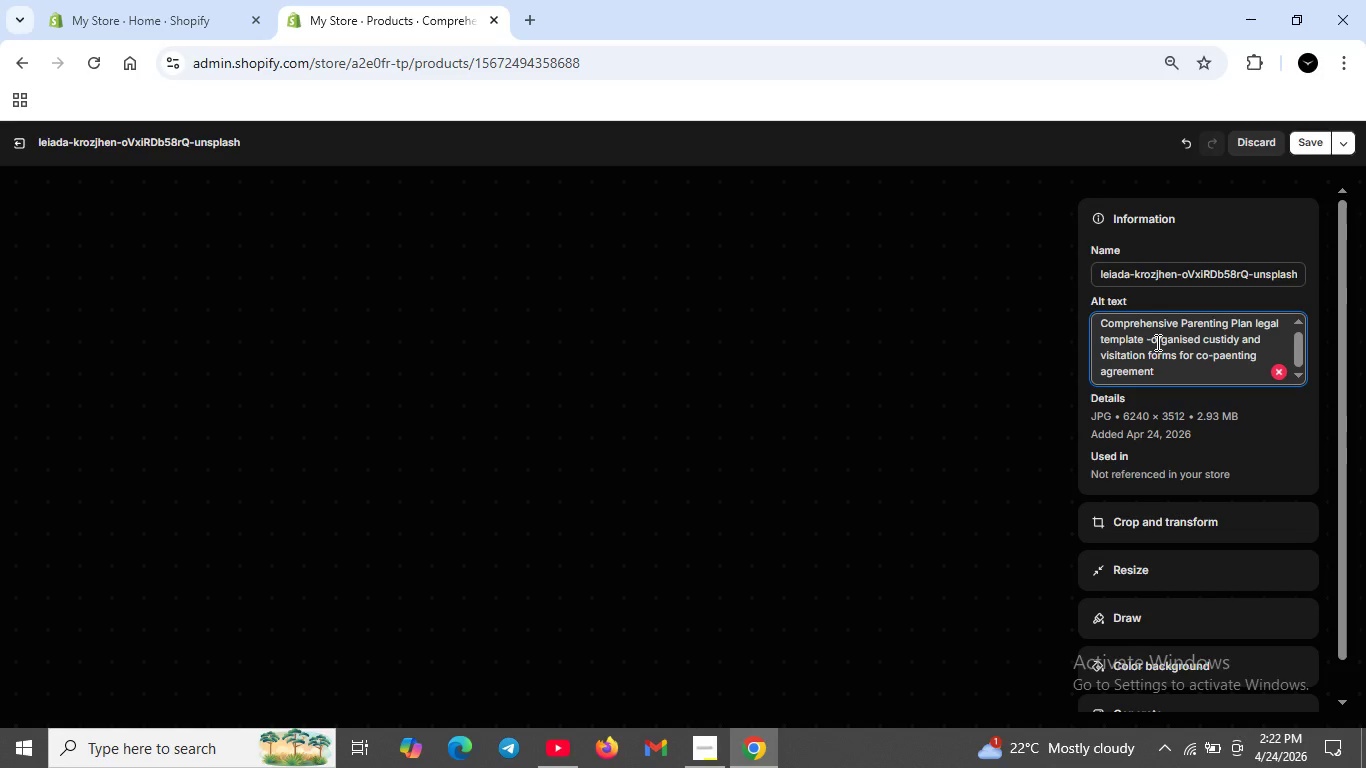 
wait(11.7)
 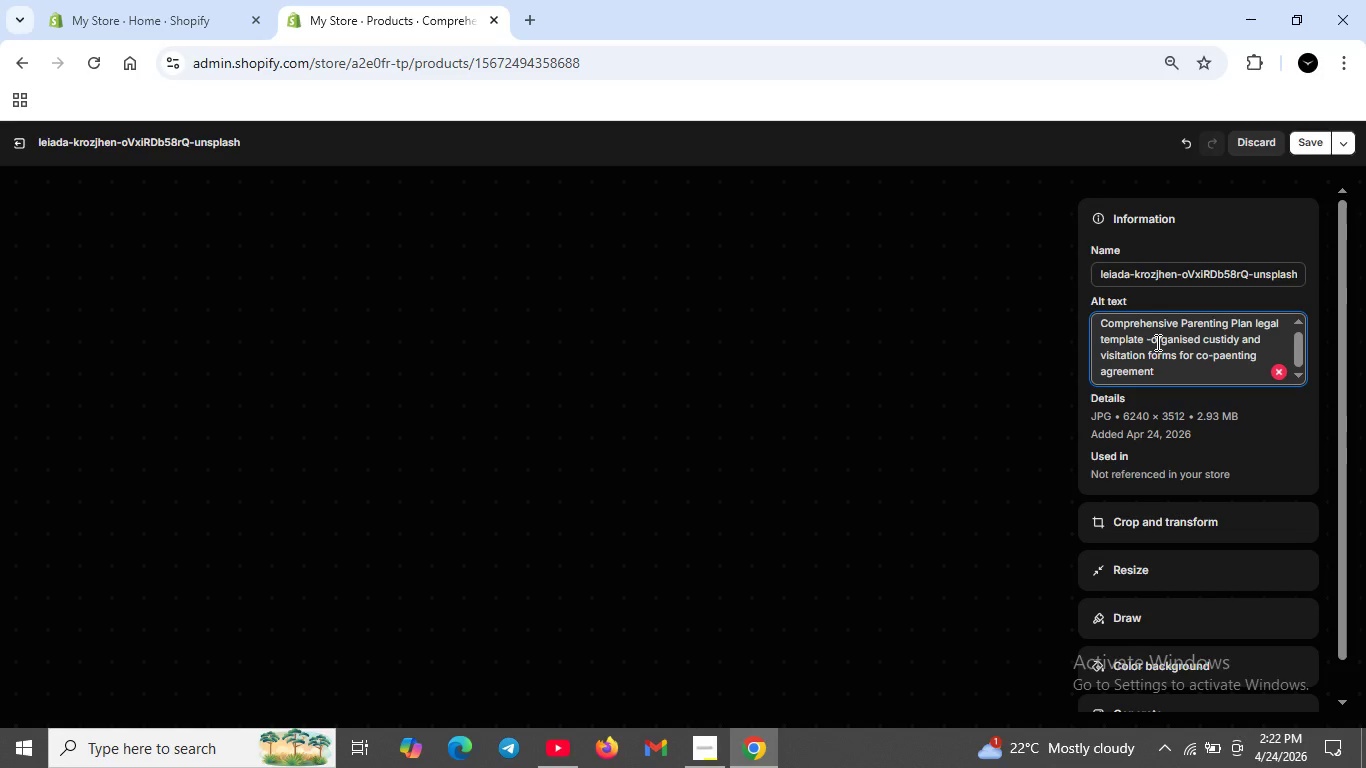 
left_click([1307, 141])
 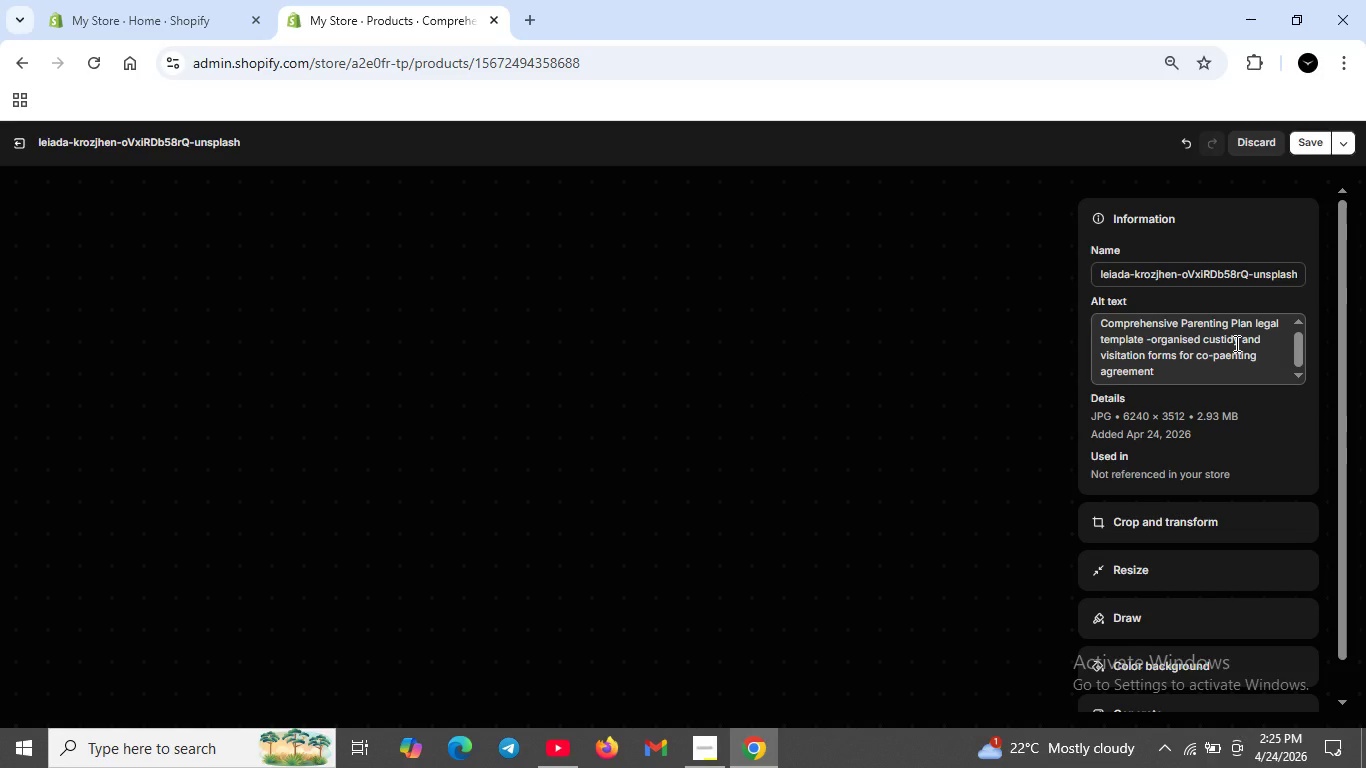 
wait(145.53)
 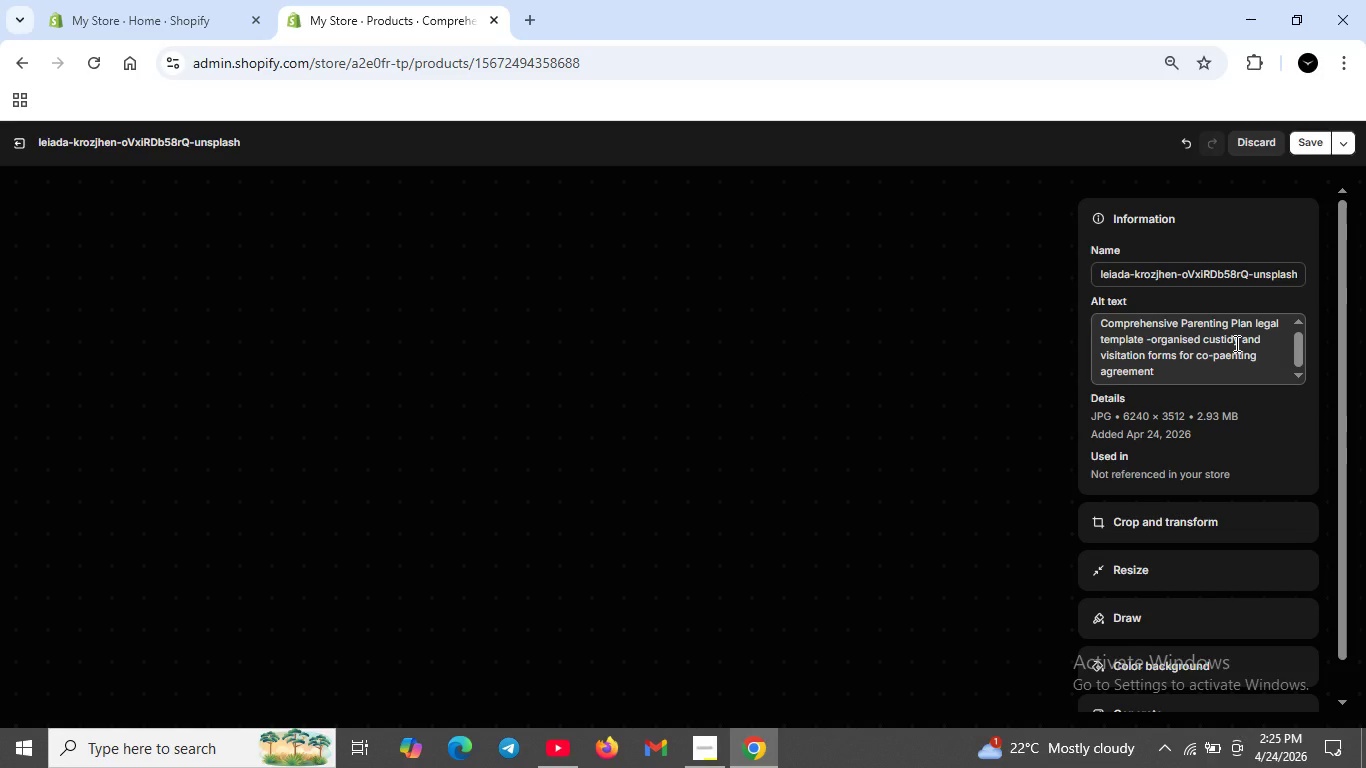 
left_click([1230, 337])
 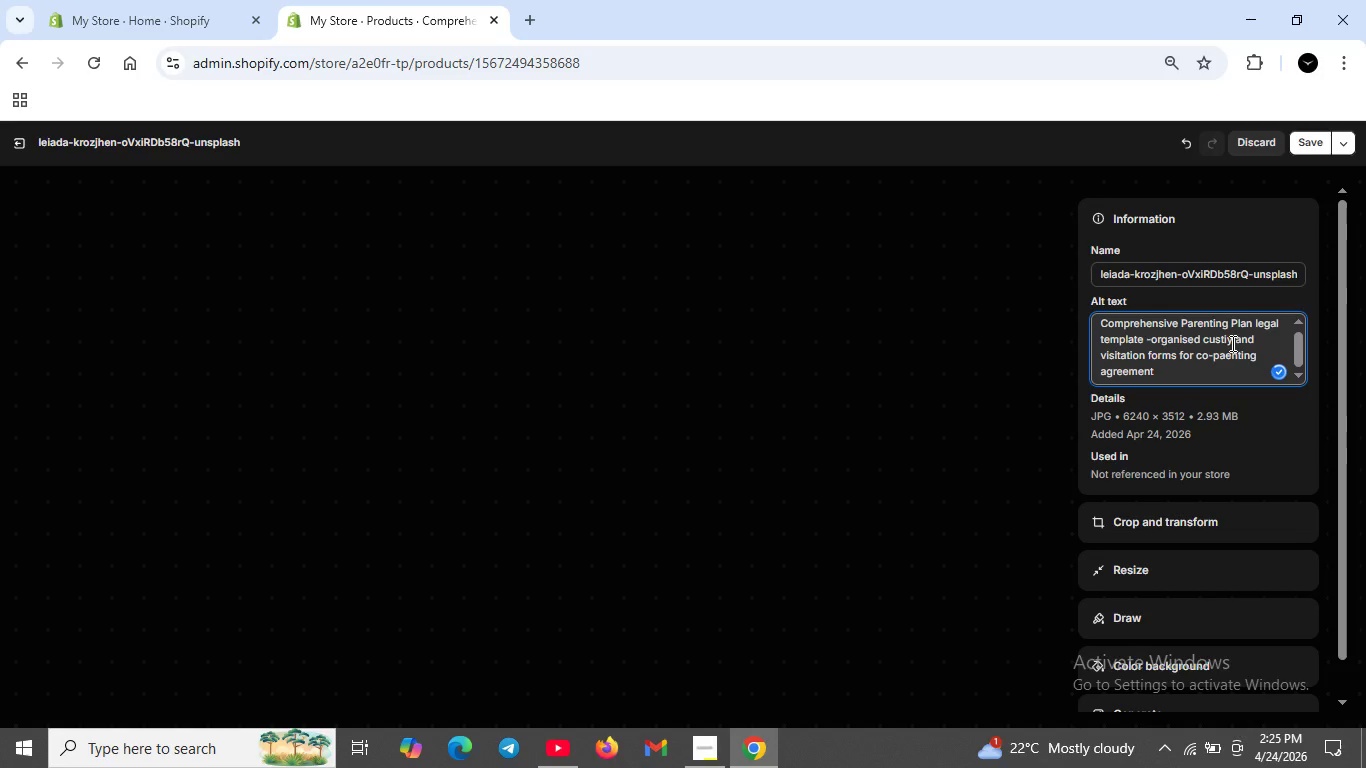 
key(Backspace)
type(od)
 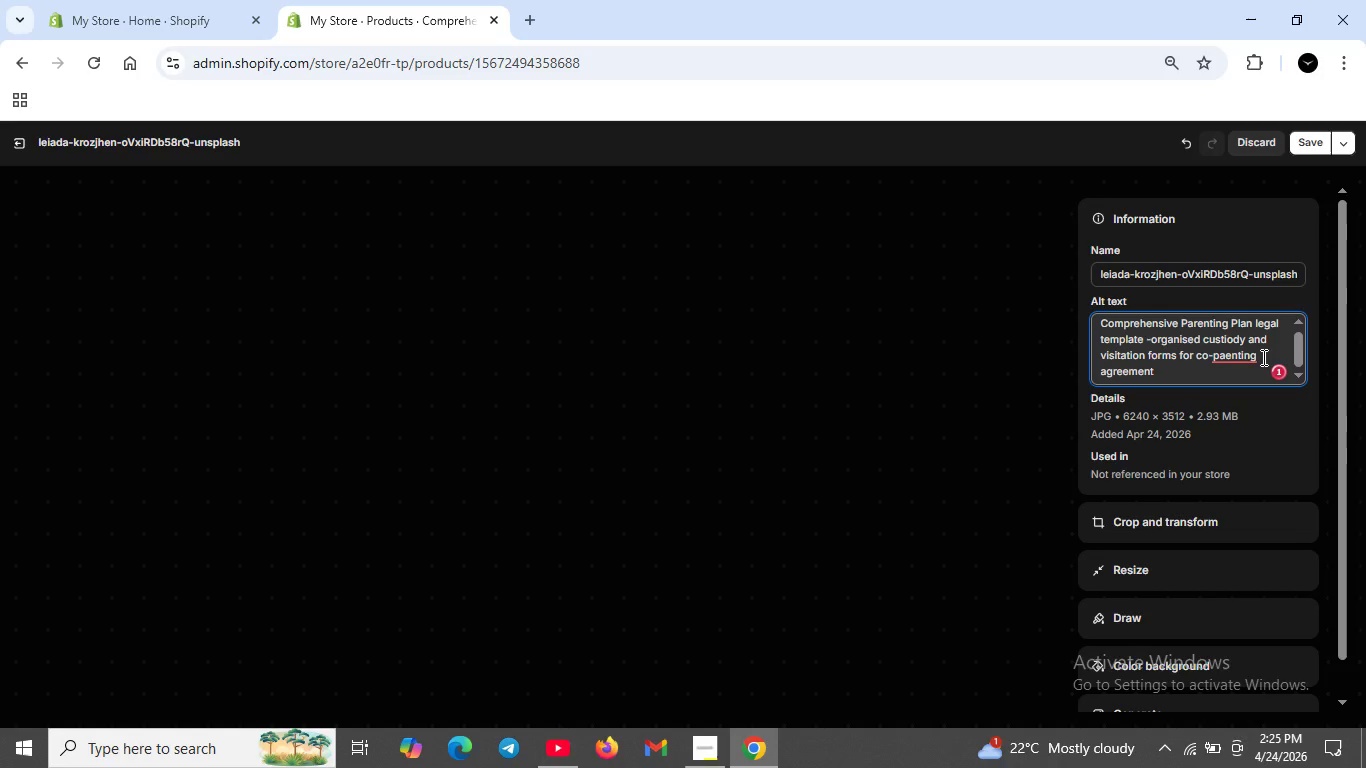 
key(BracketRight)
 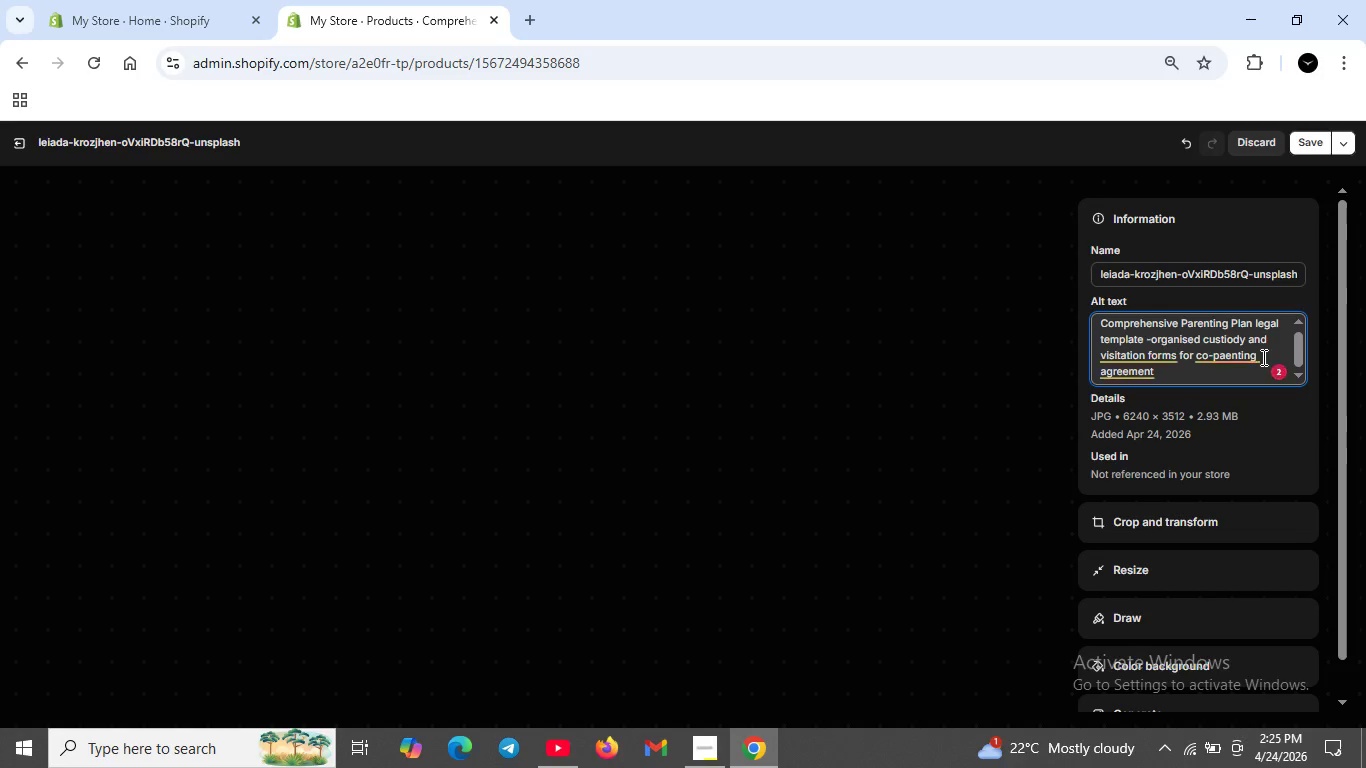 
key(Backspace)
 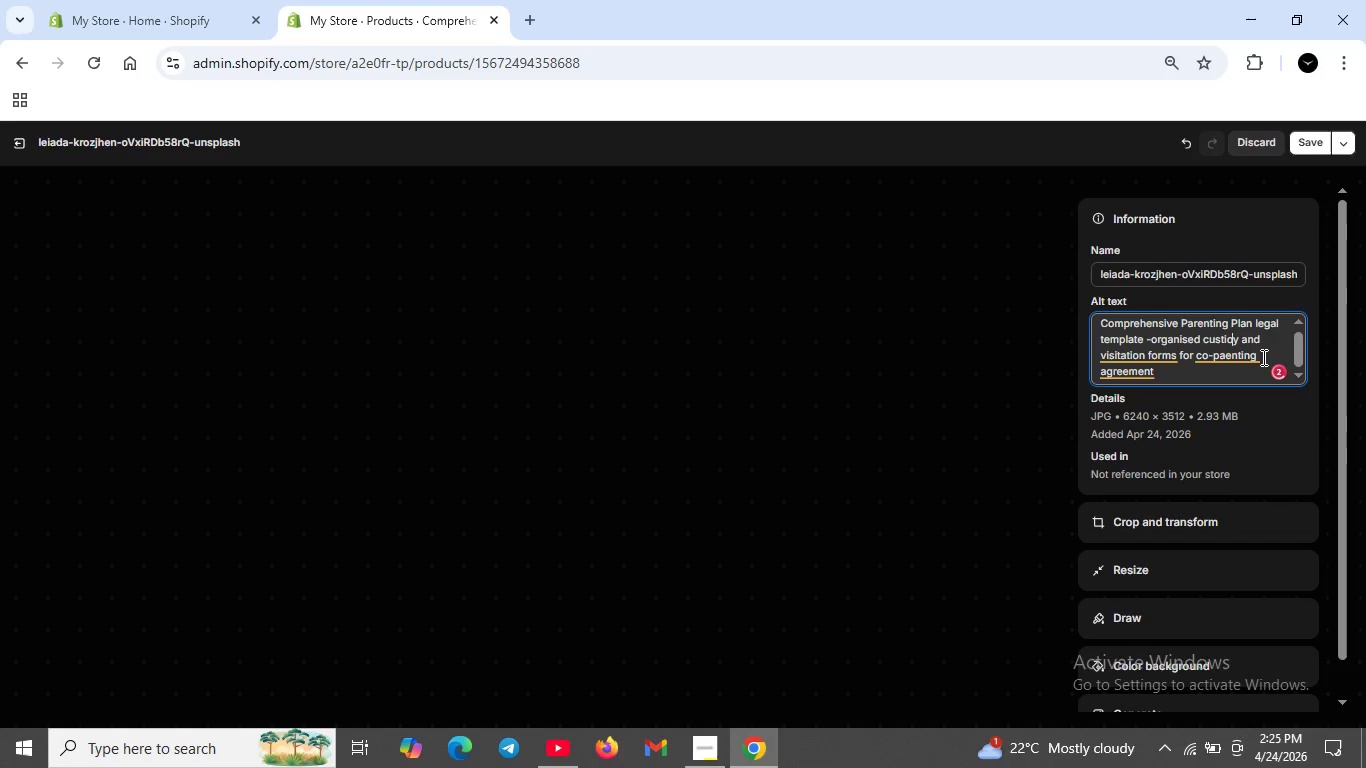 
key(Backspace)
 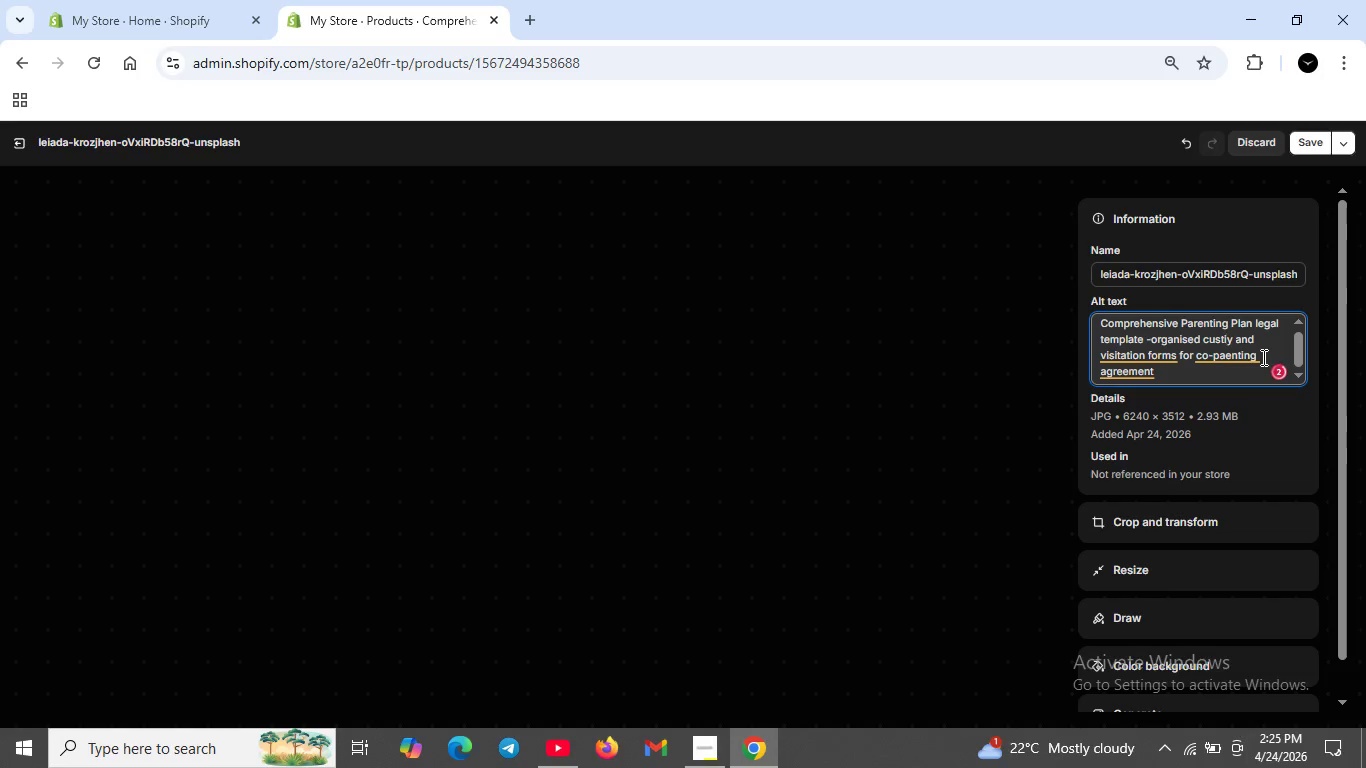 
key(Backspace)
 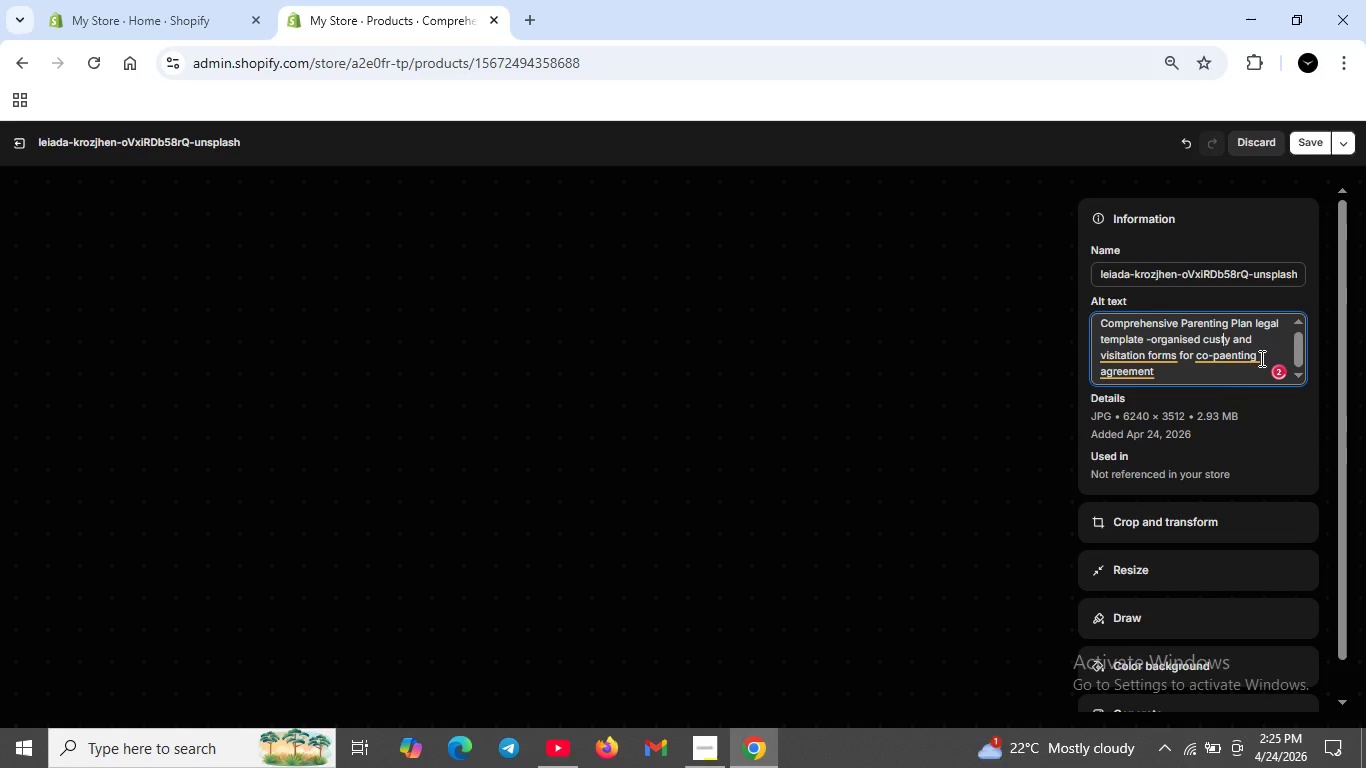 
key(Backspace)
 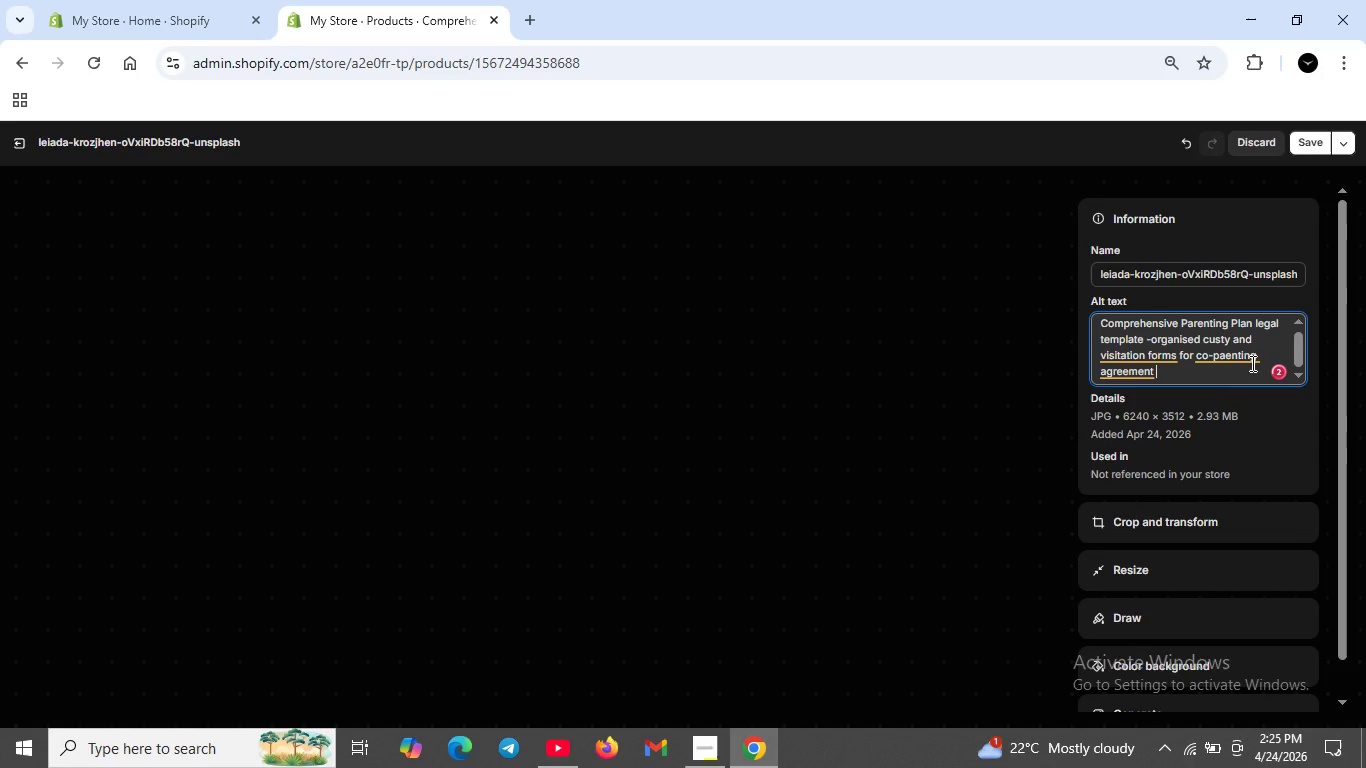 
key(O)
 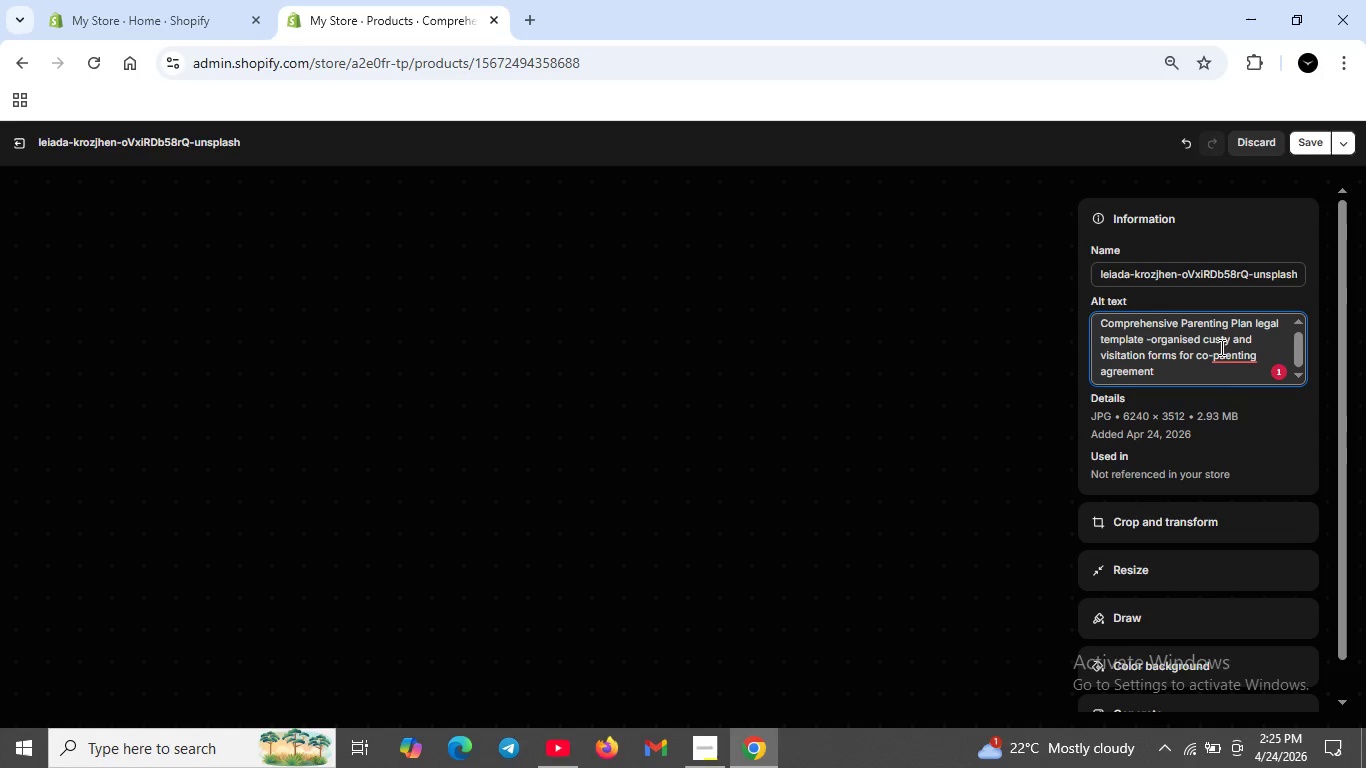 
left_click([1228, 343])
 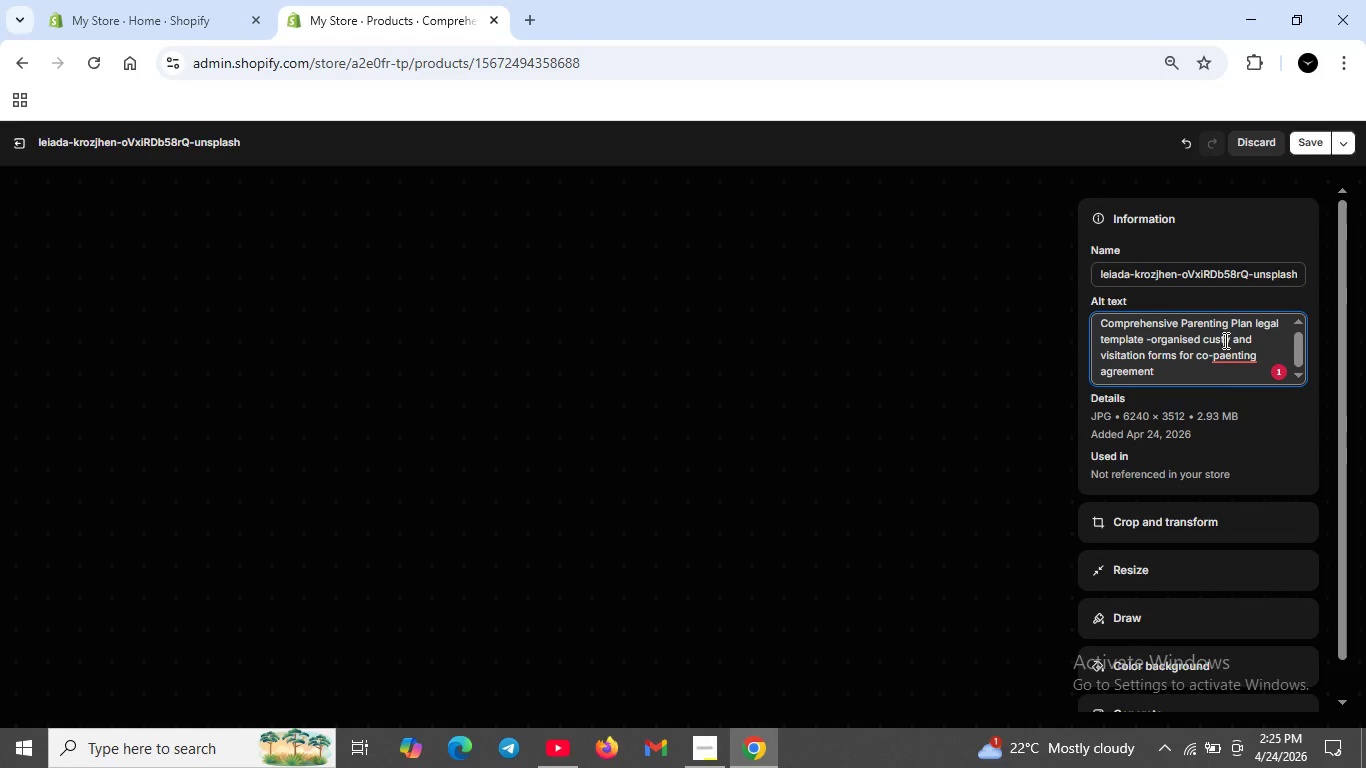 
left_click([1224, 340])
 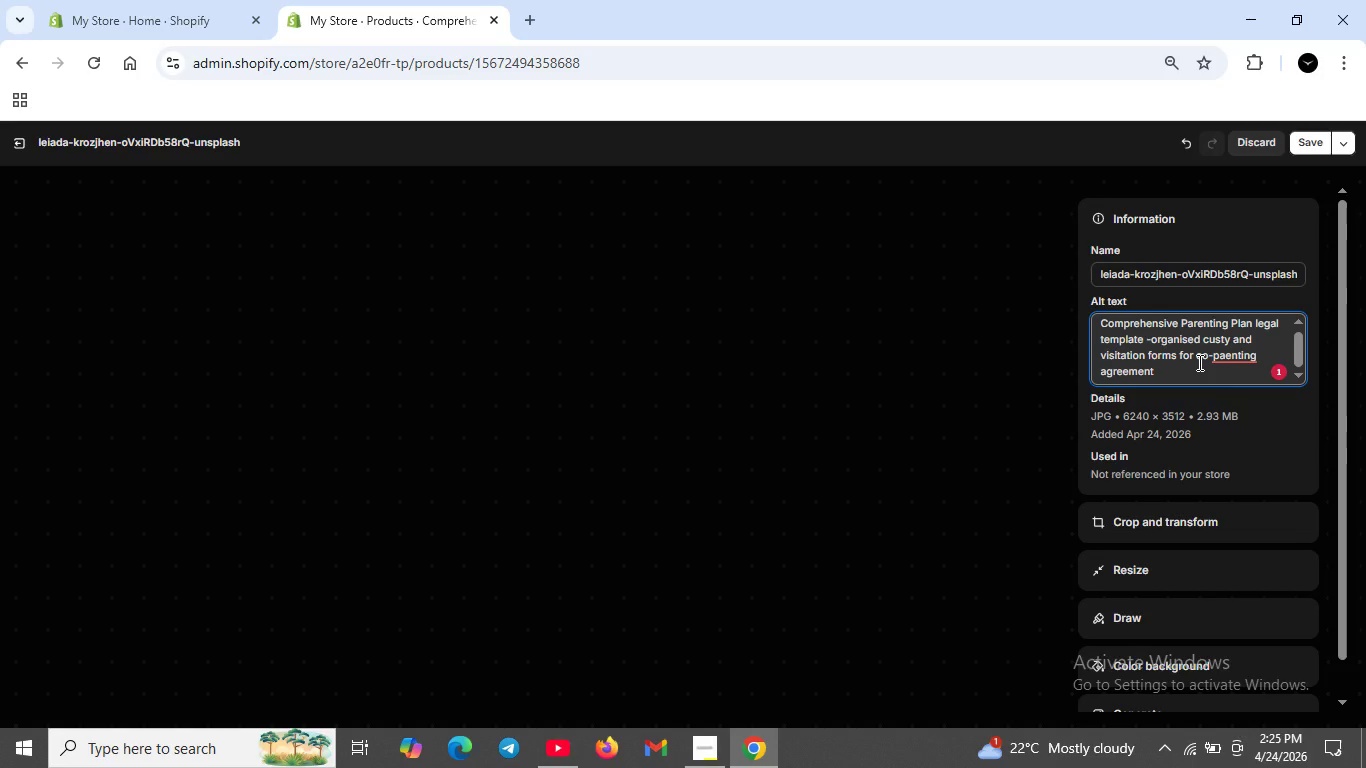 
type(od)
 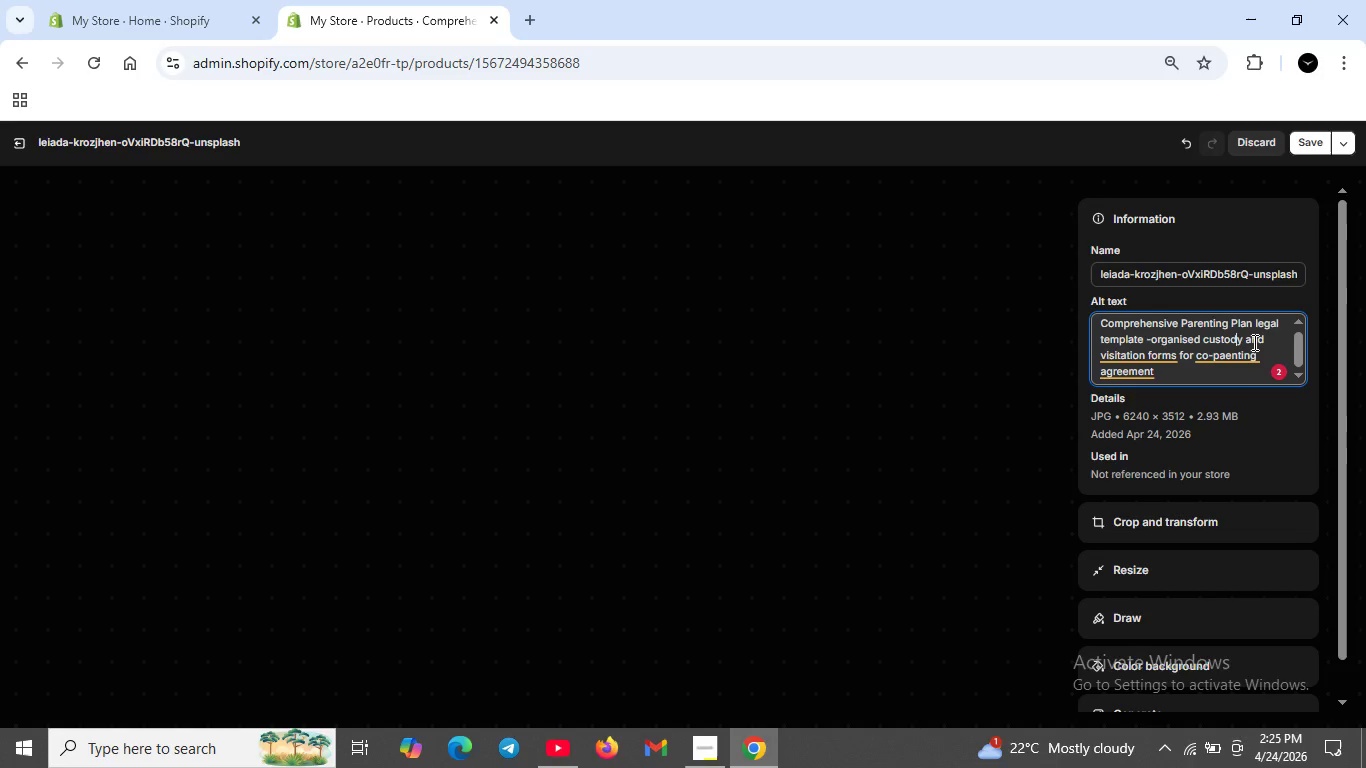 
wait(5.84)
 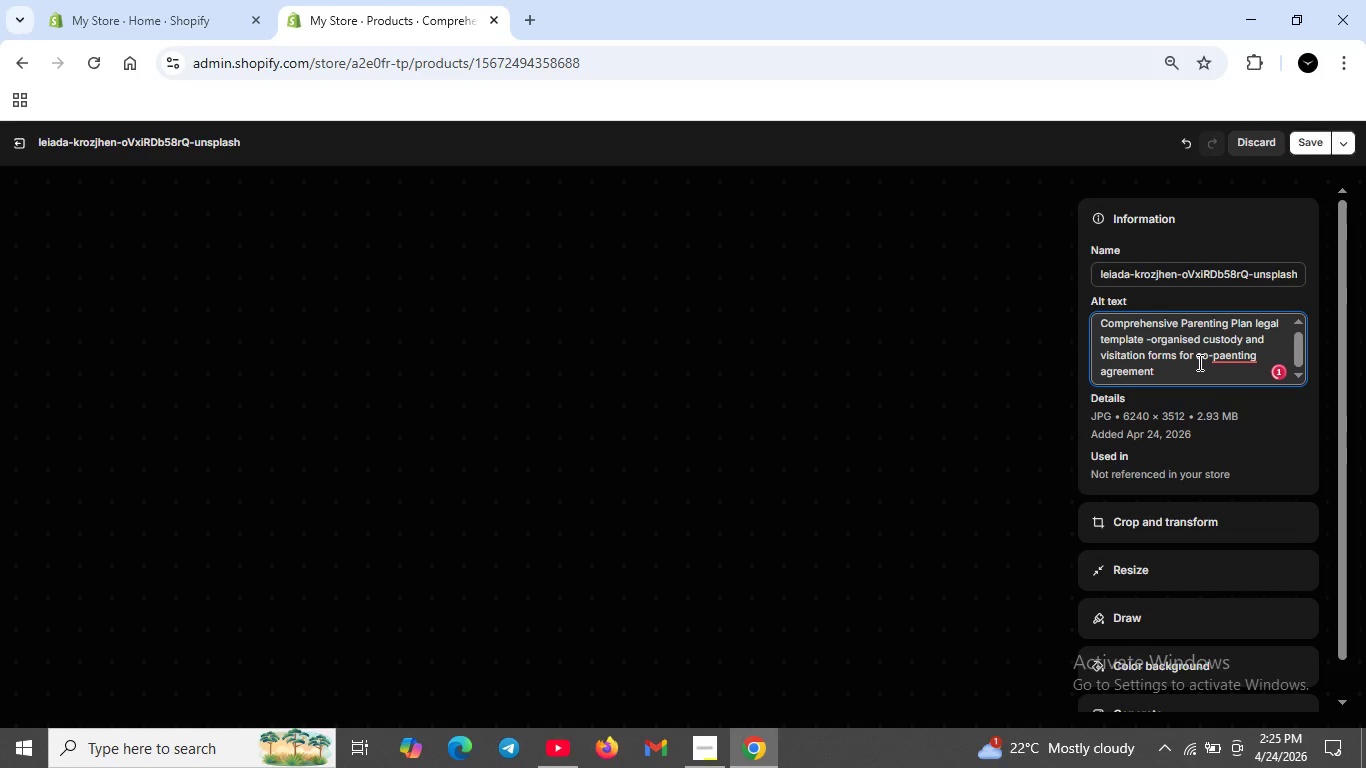 
left_click([1130, 351])
 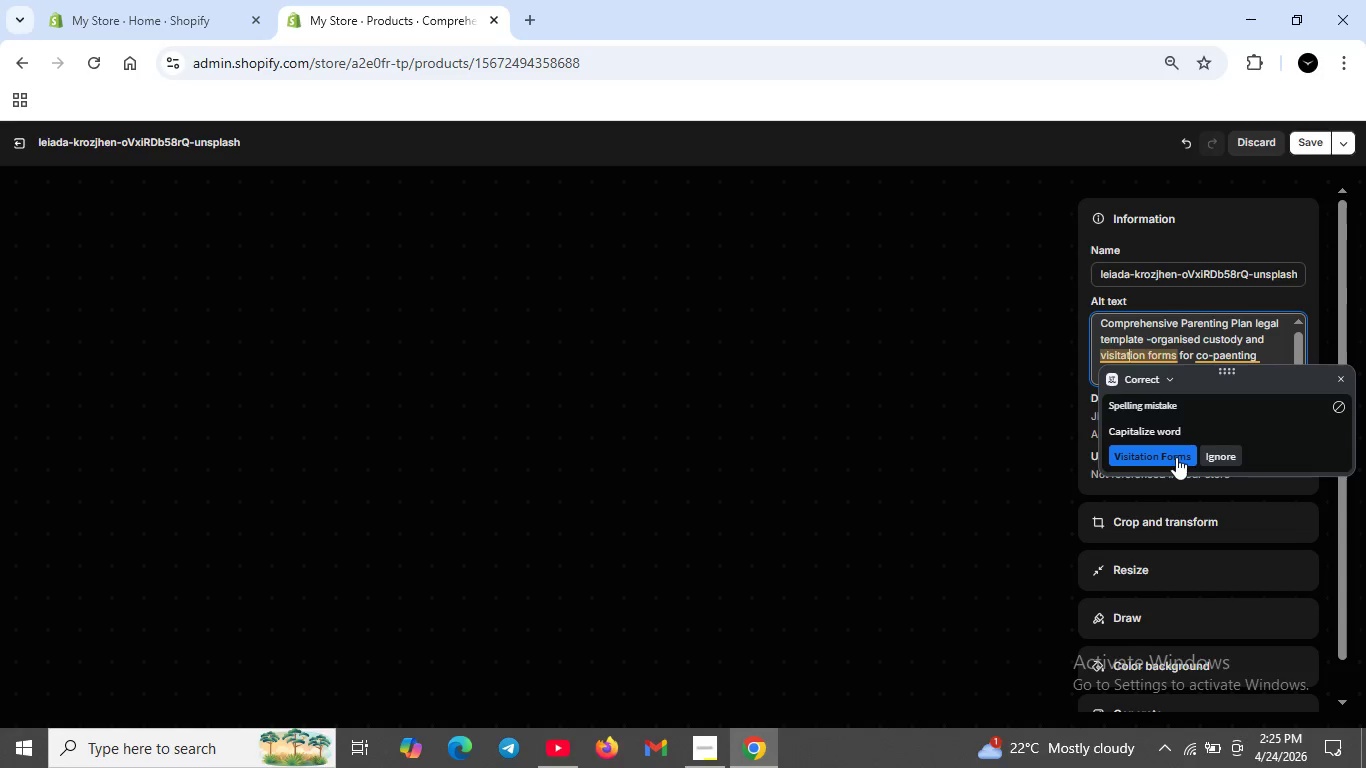 
left_click([1176, 457])
 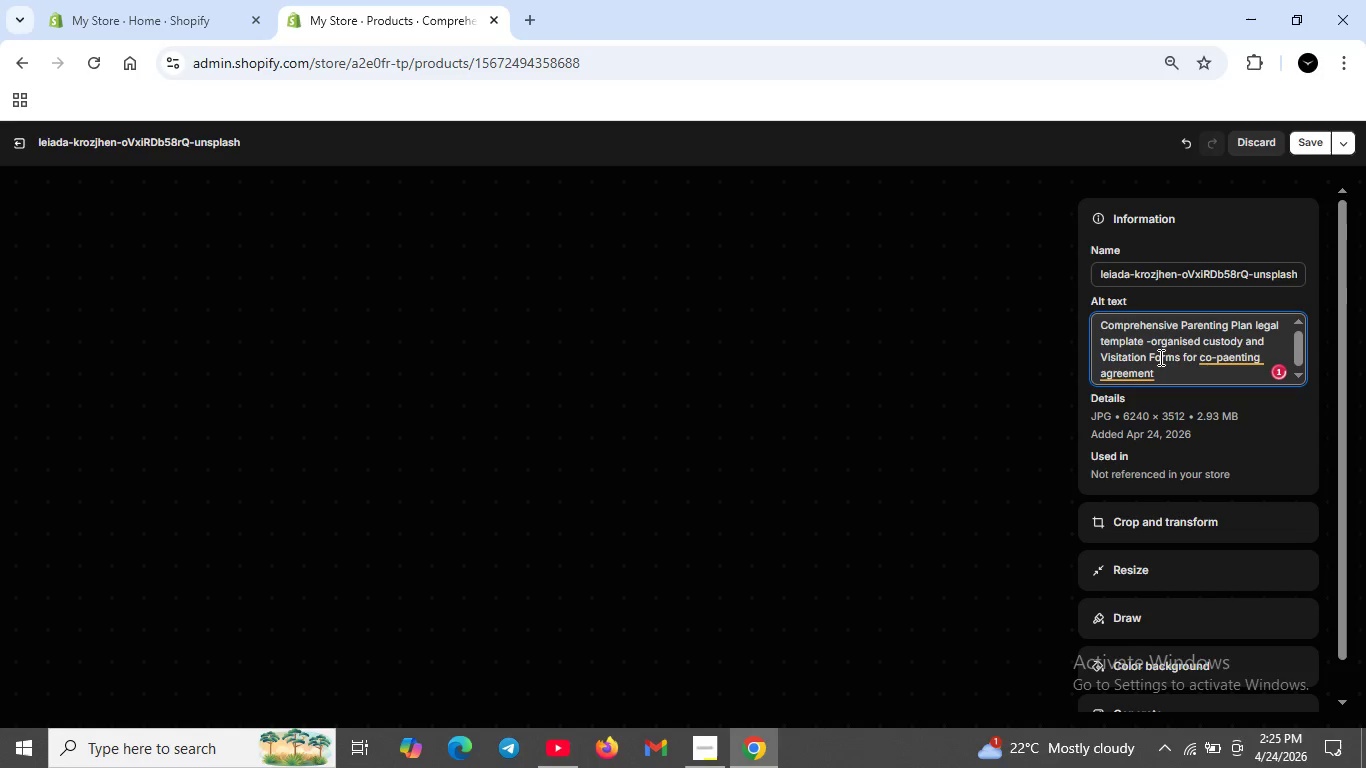 
left_click([1159, 357])
 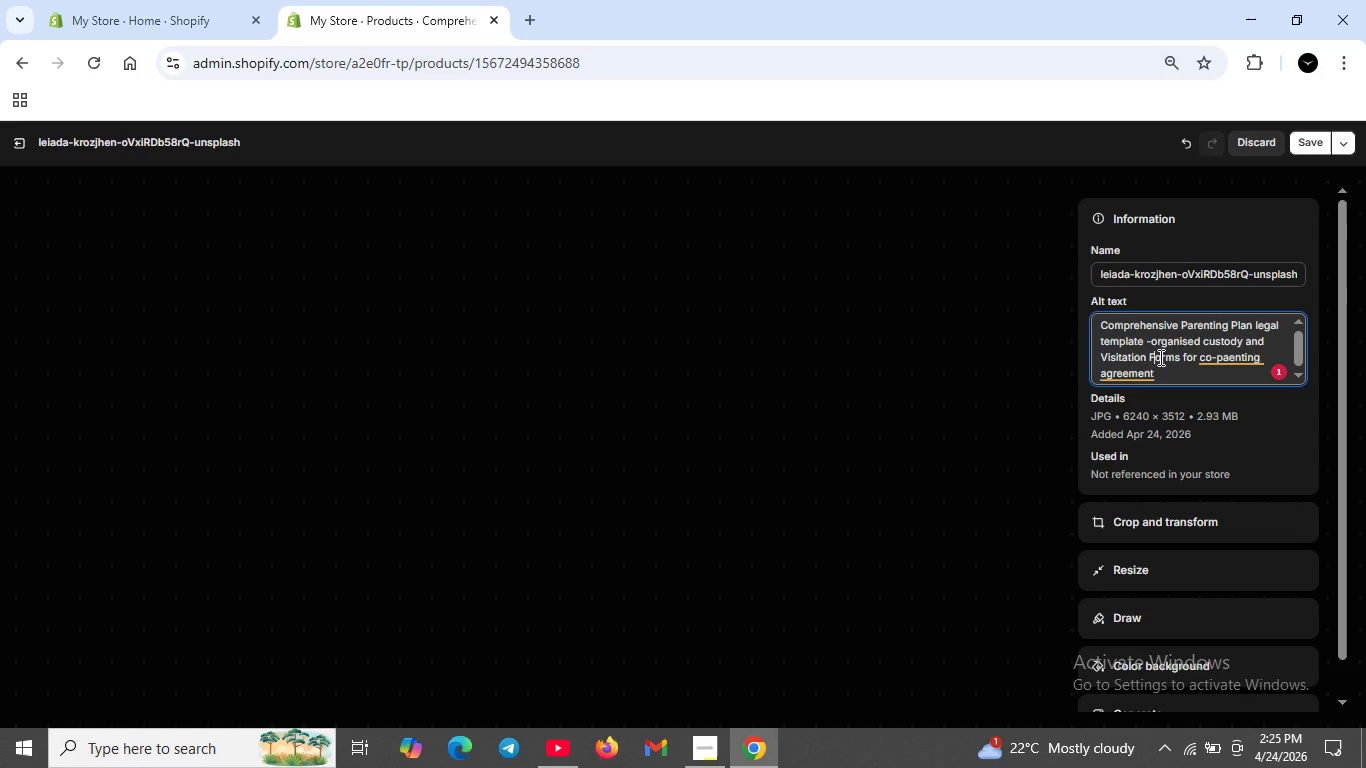 
key(ArrowLeft)
 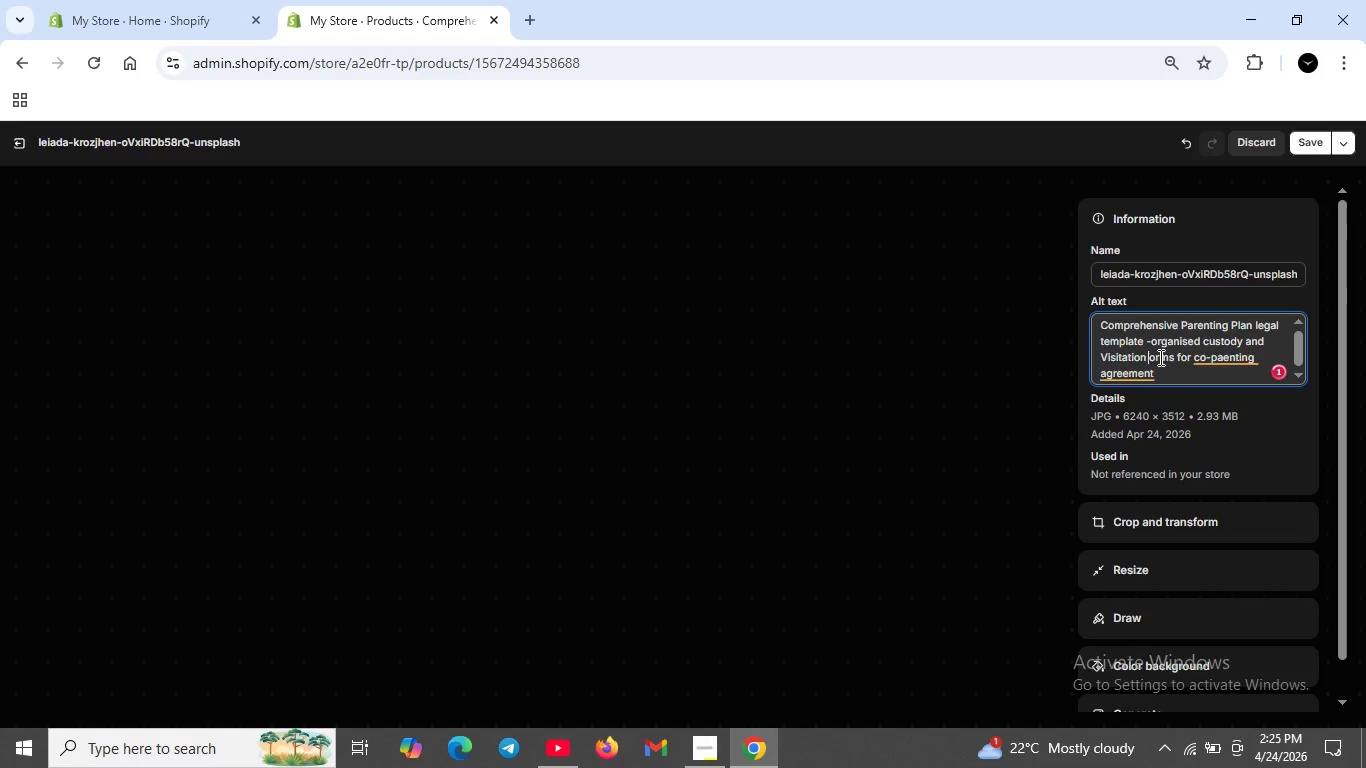 
key(Backspace)
 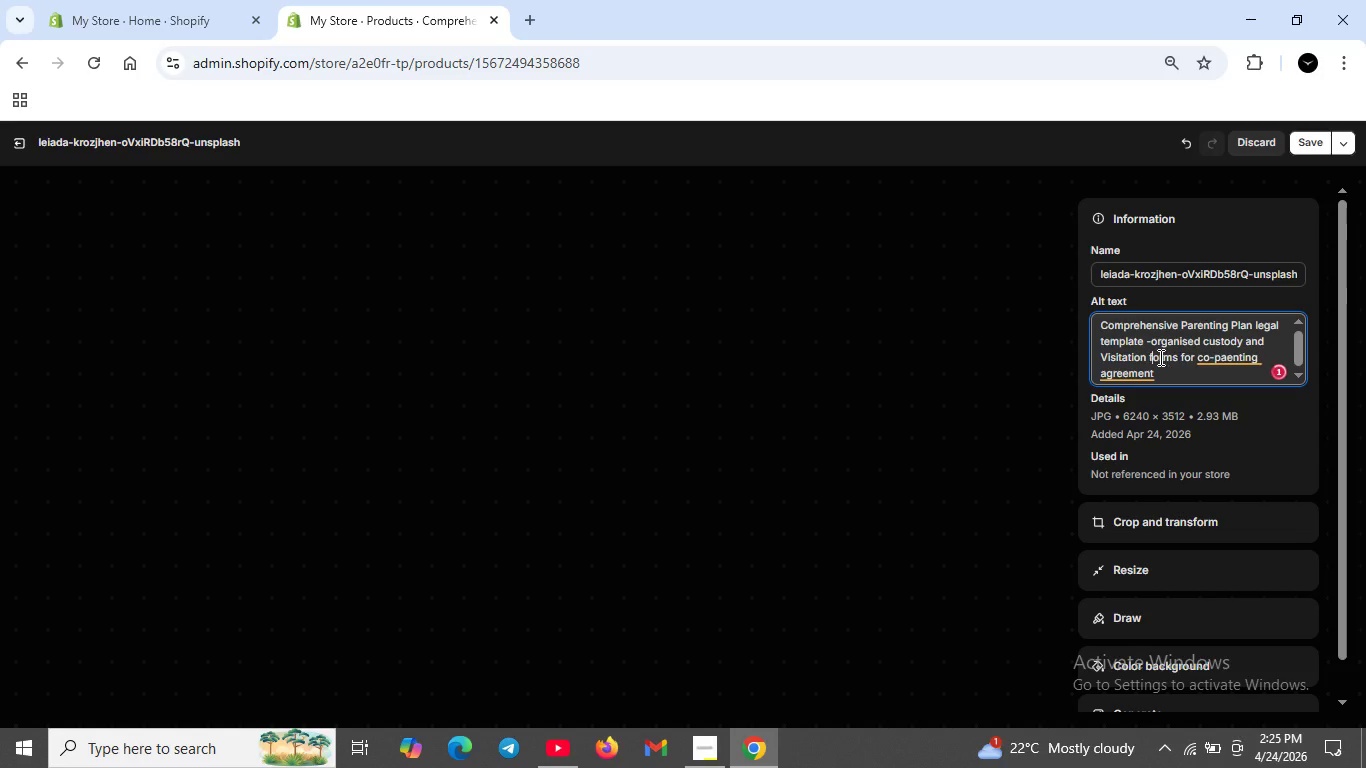 
key(F)
 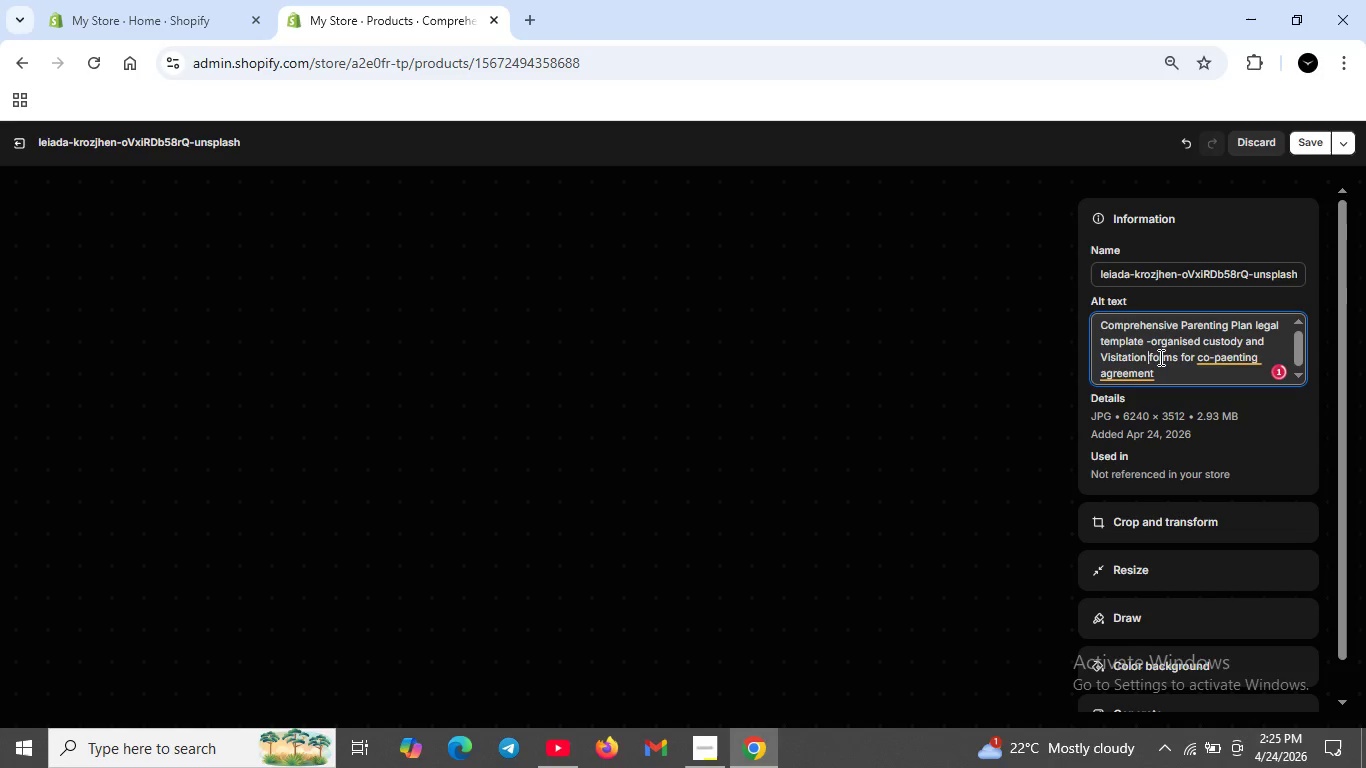 
key(ArrowLeft)
 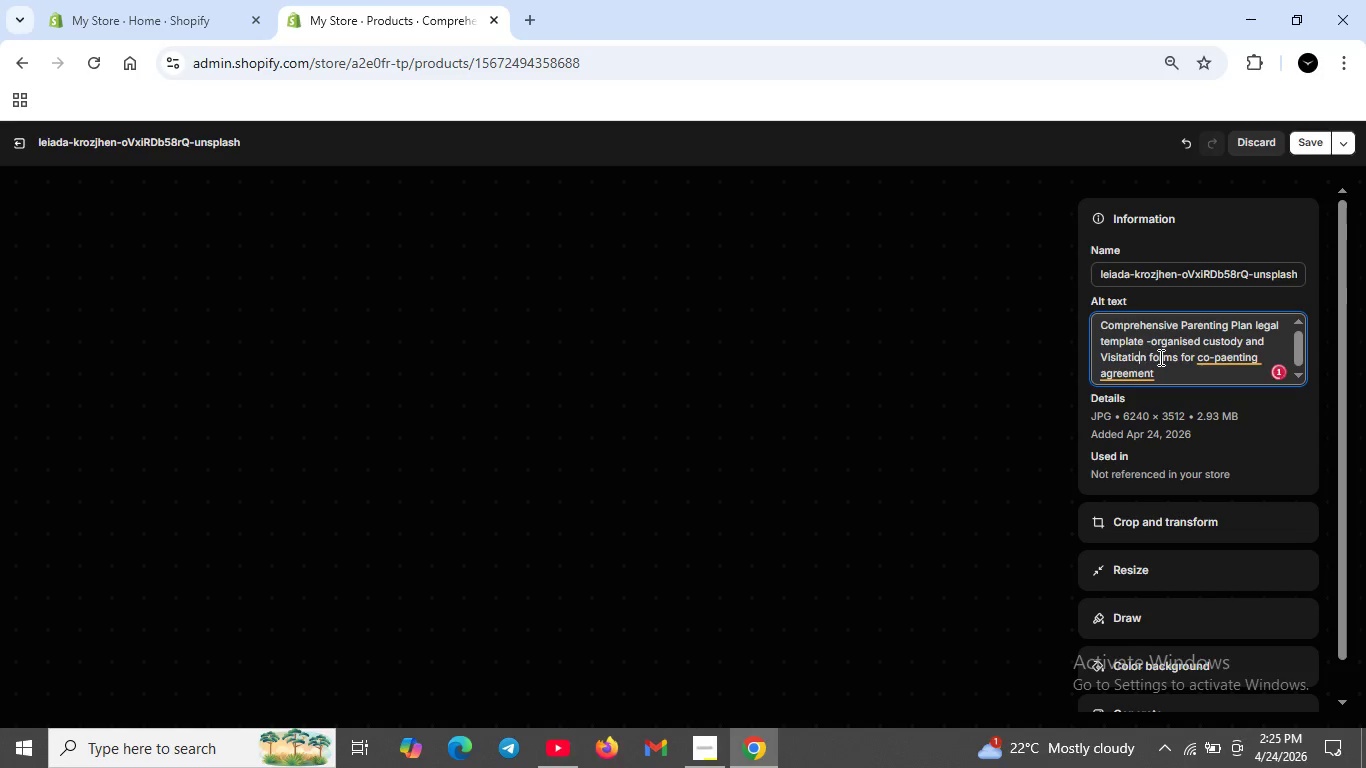 
key(ArrowLeft)
 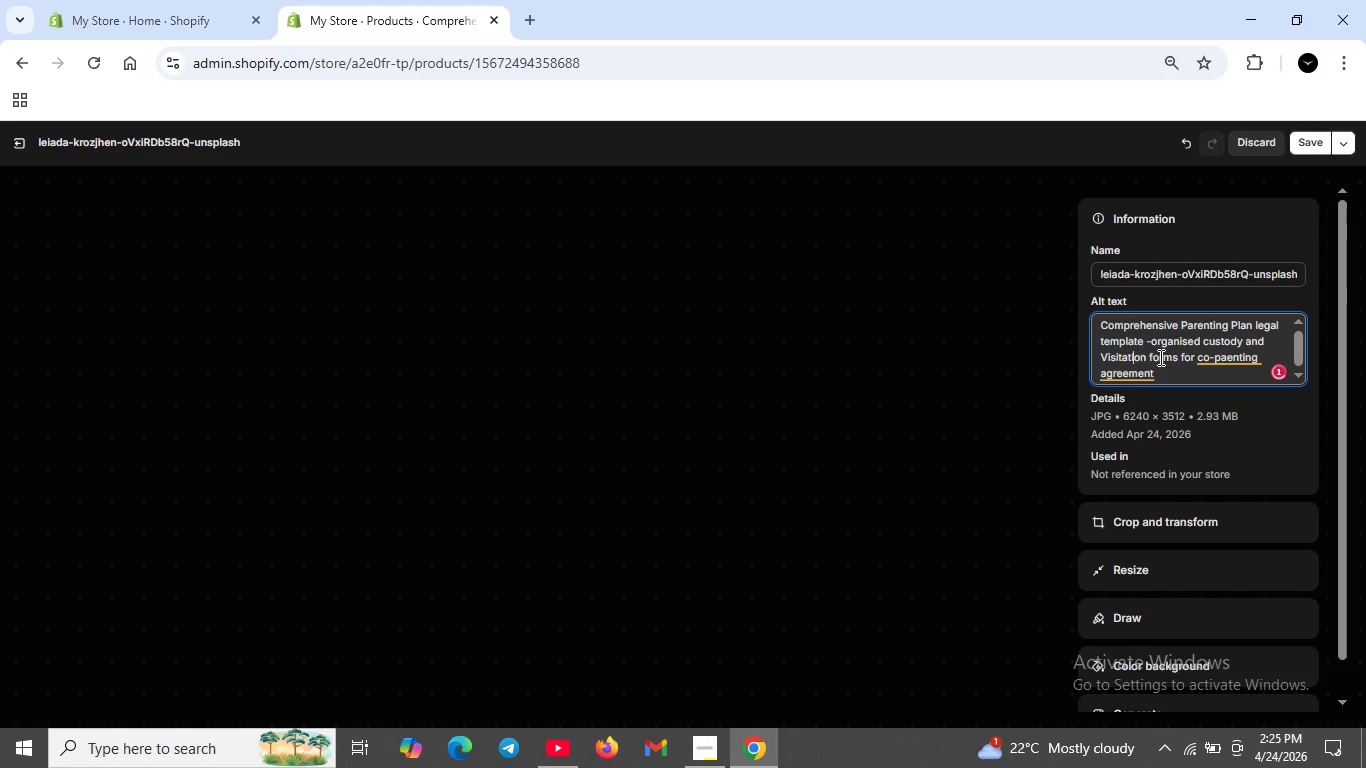 
key(ArrowLeft)
 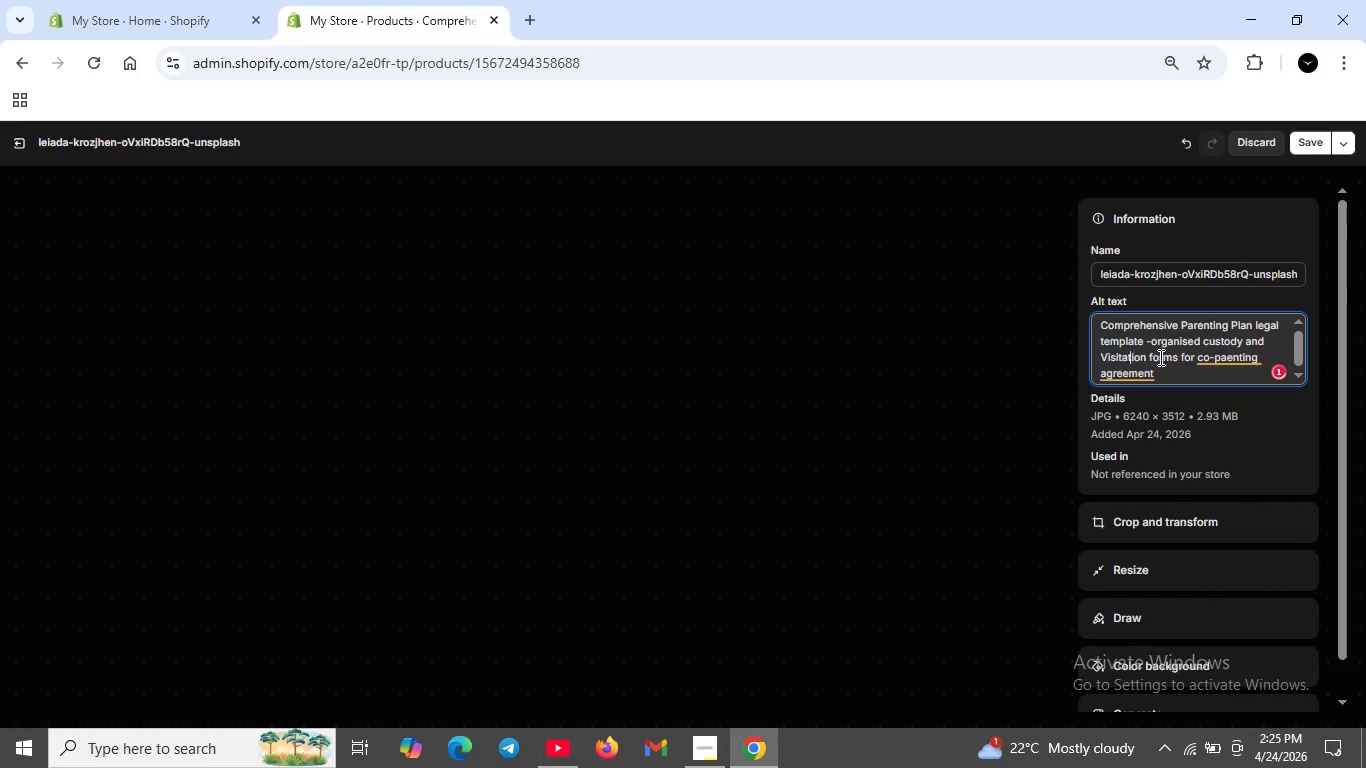 
key(ArrowLeft)
 